 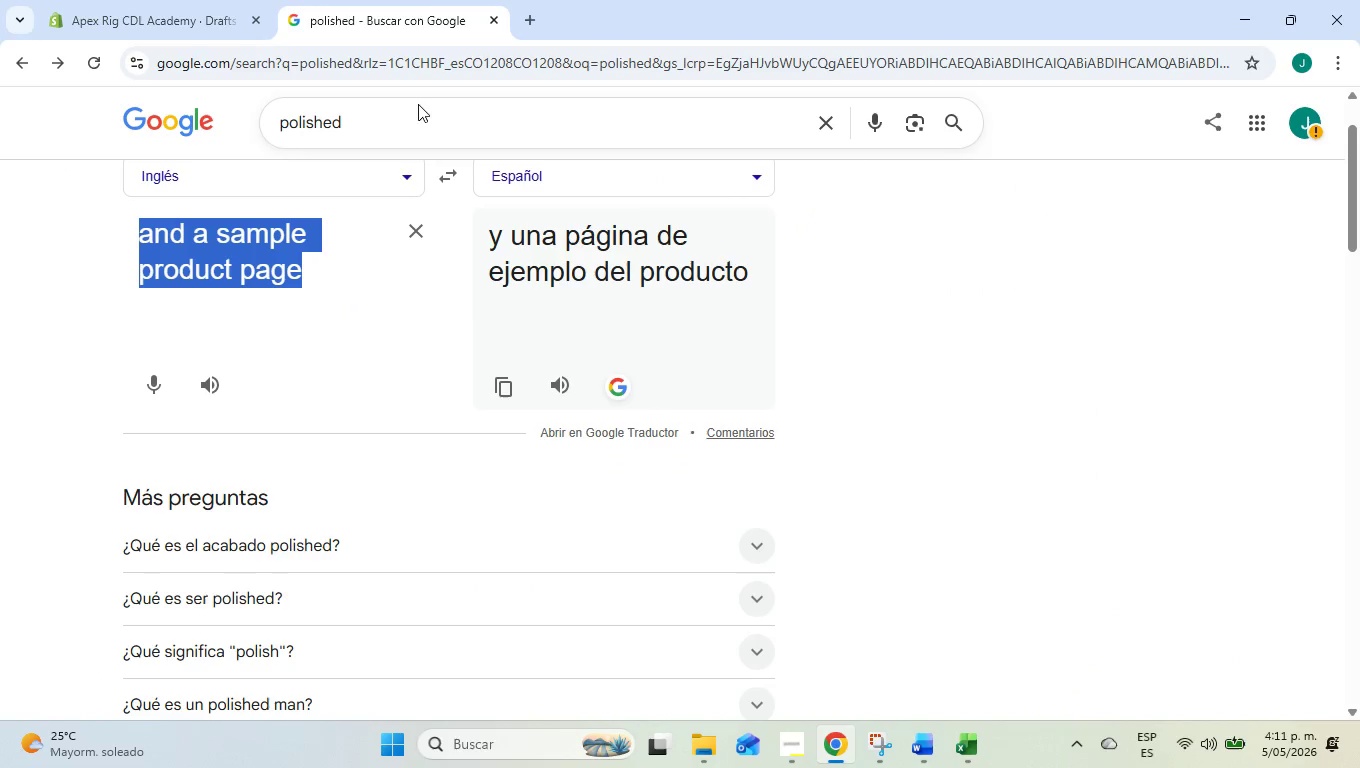 
left_click([430, 226])
 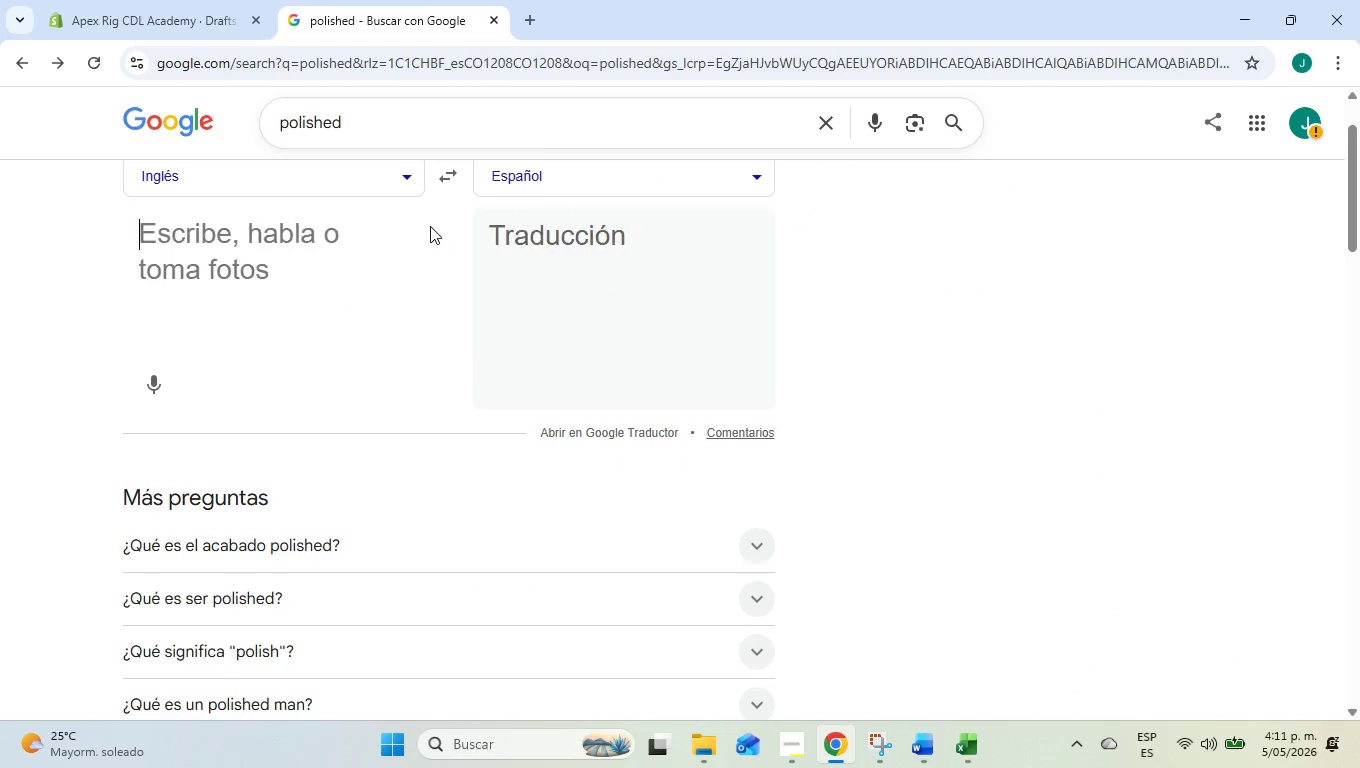 
key(Control+ControlLeft)
 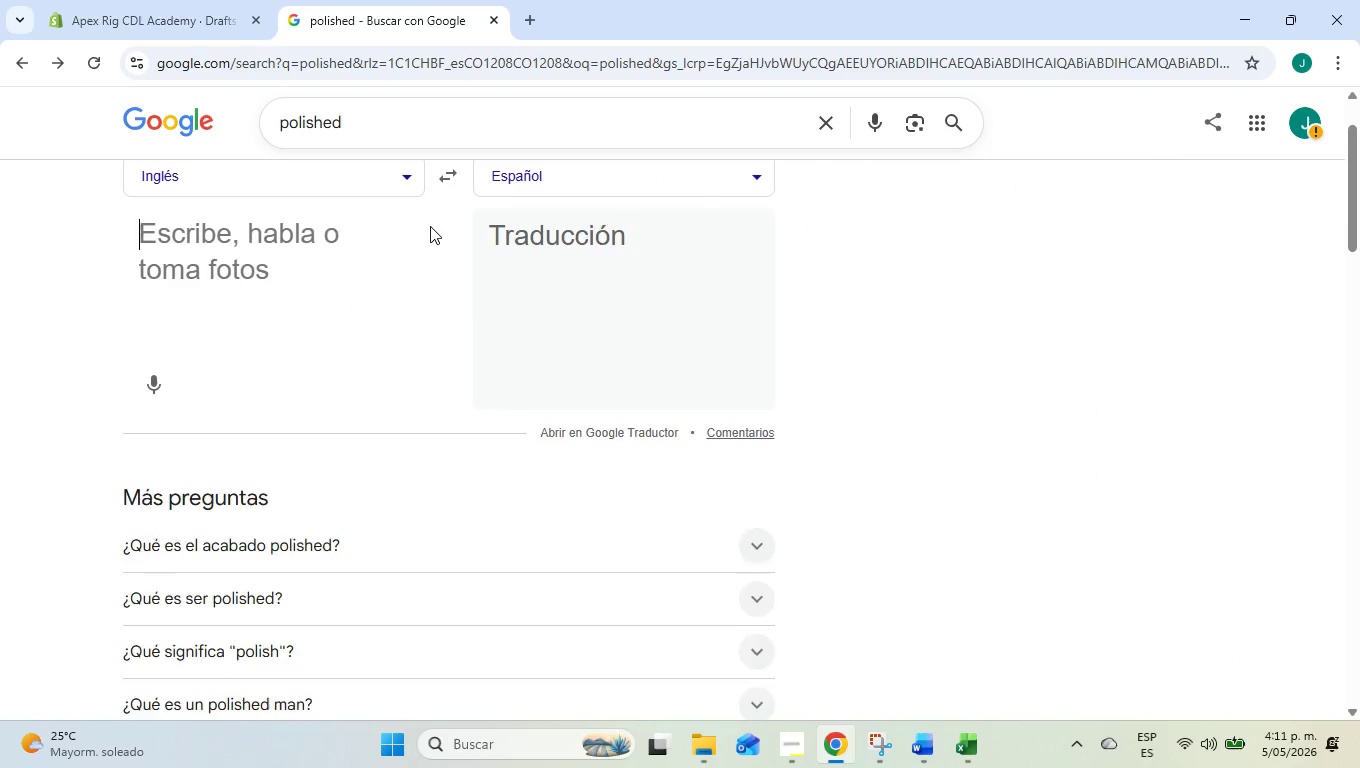 
key(Control+V)
 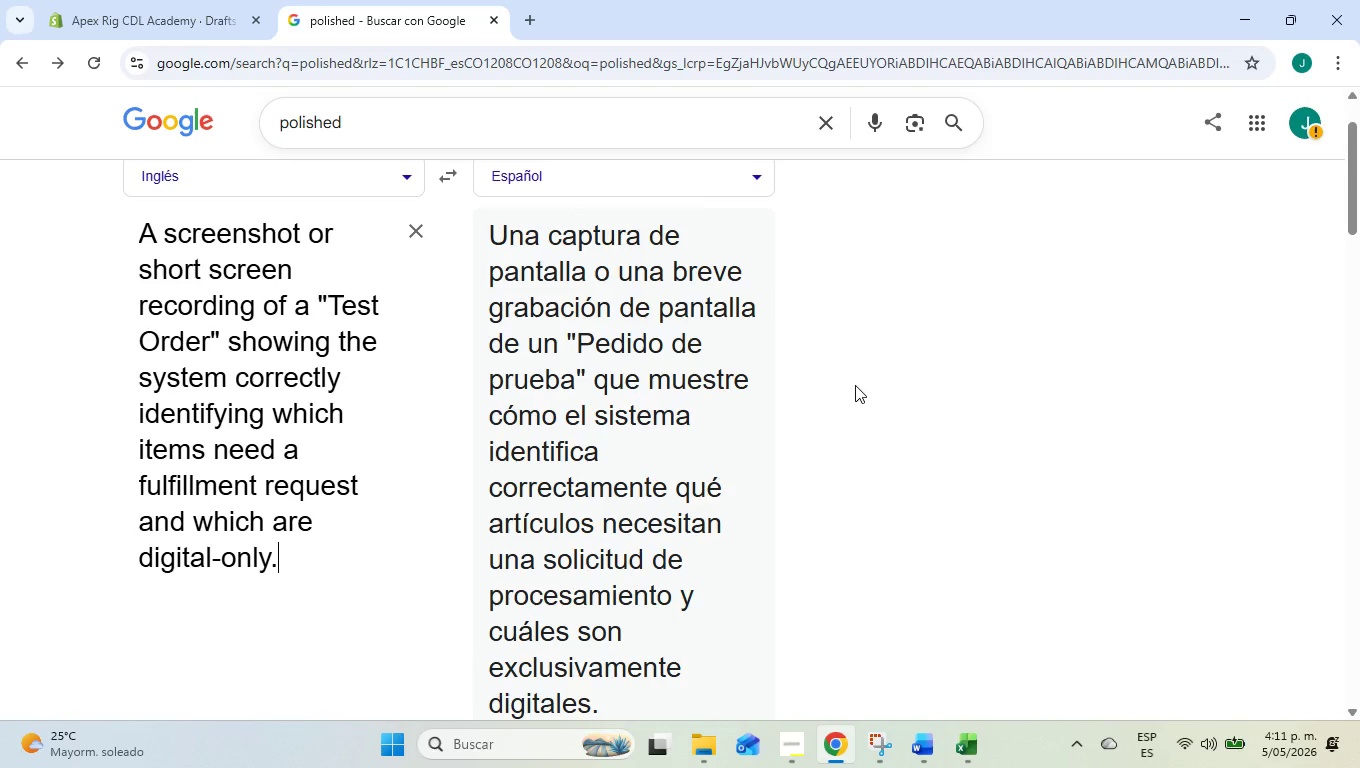 
wait(6.05)
 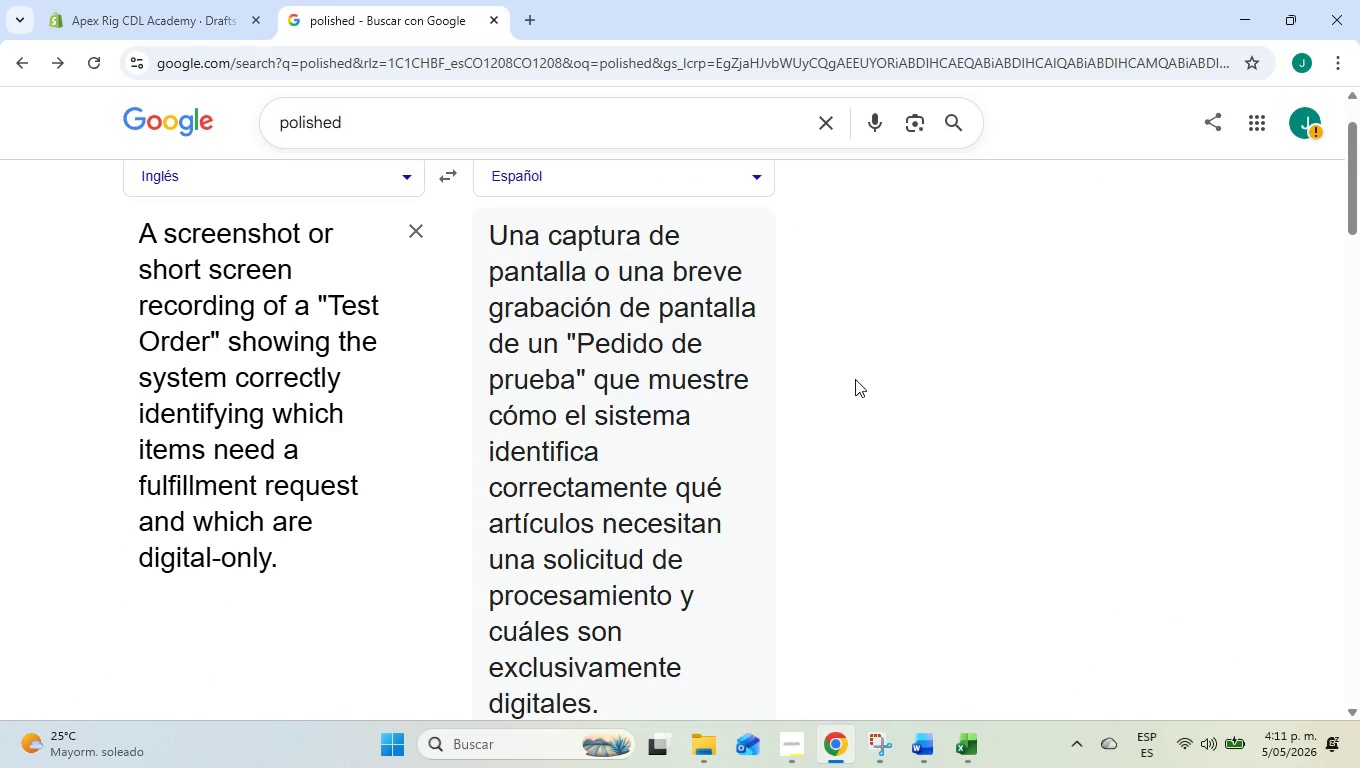 
scroll: coordinate [854, 387], scroll_direction: down, amount: 2.0
 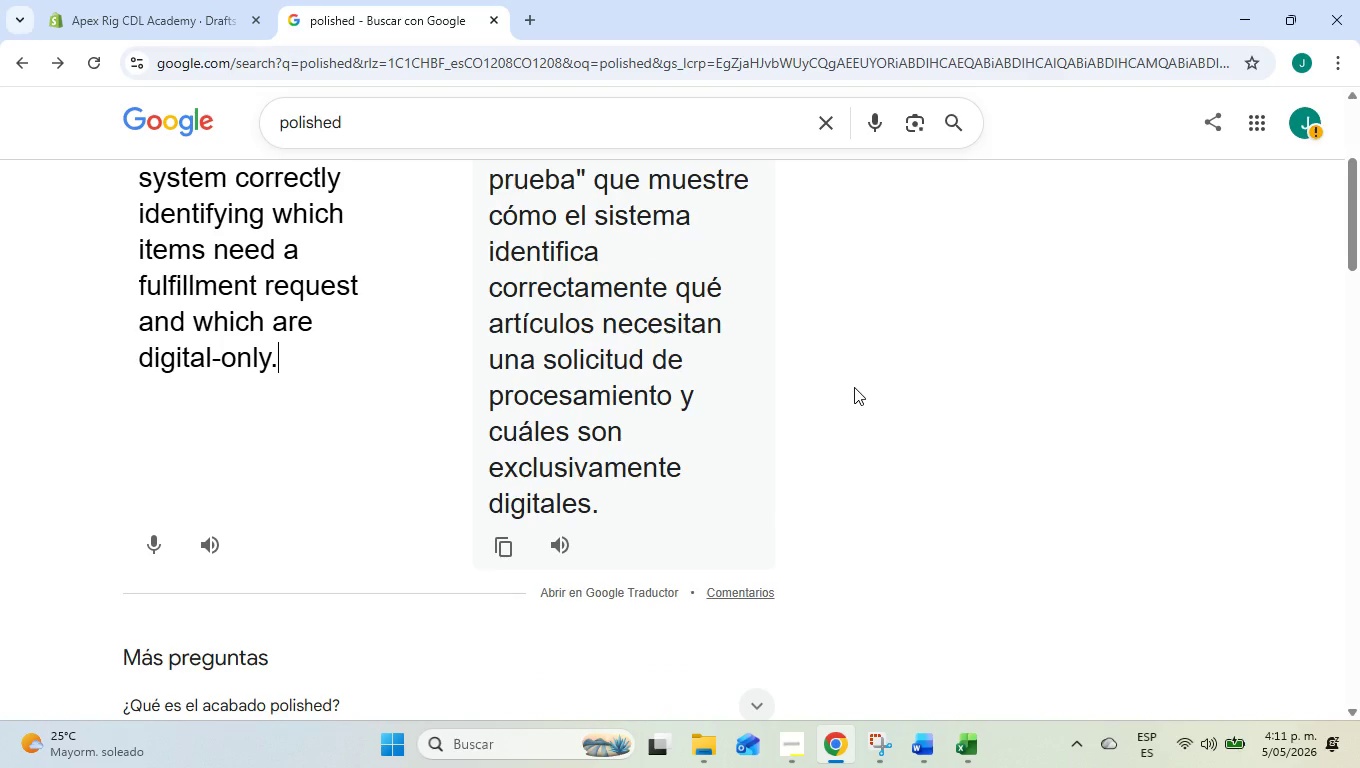 
left_click([226, 0])
 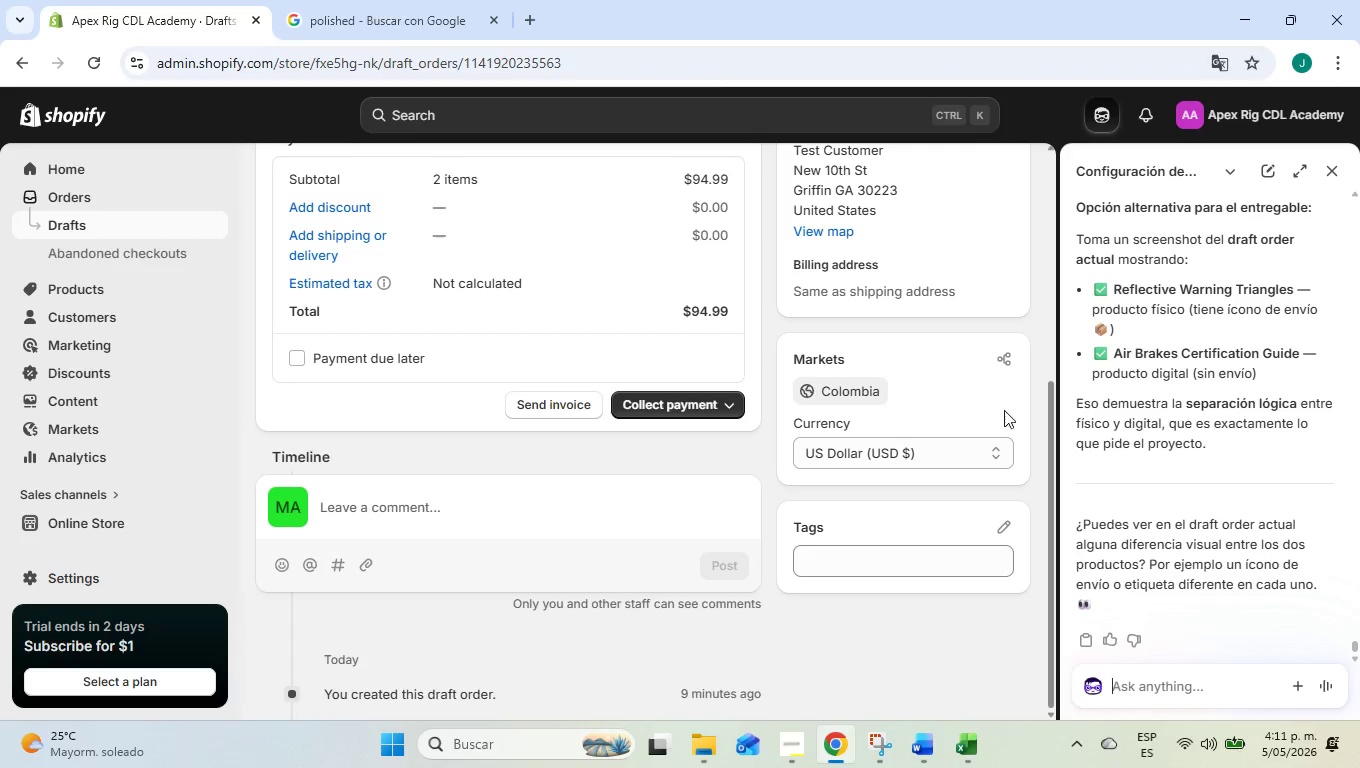 
scroll: coordinate [1172, 520], scroll_direction: up, amount: 4.0
 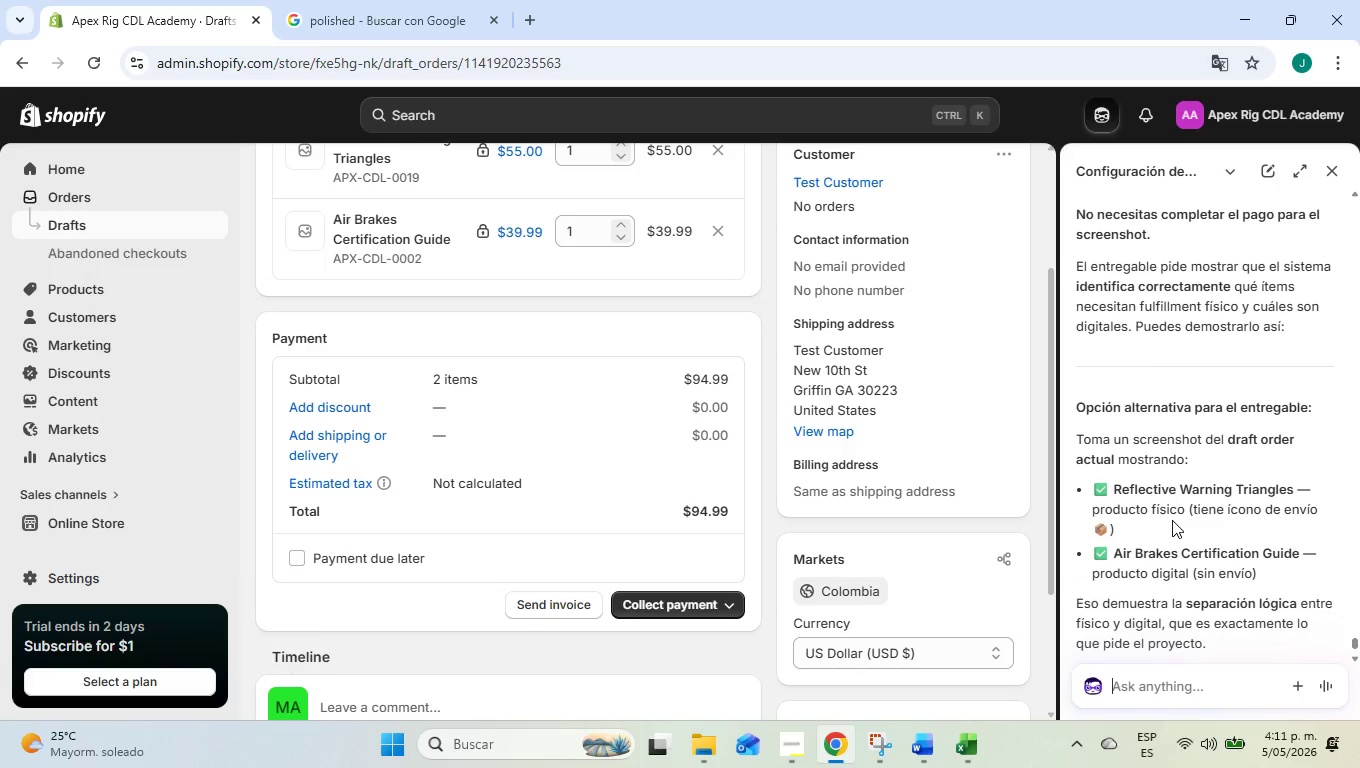 
scroll: coordinate [1284, 562], scroll_direction: down, amount: 4.0
 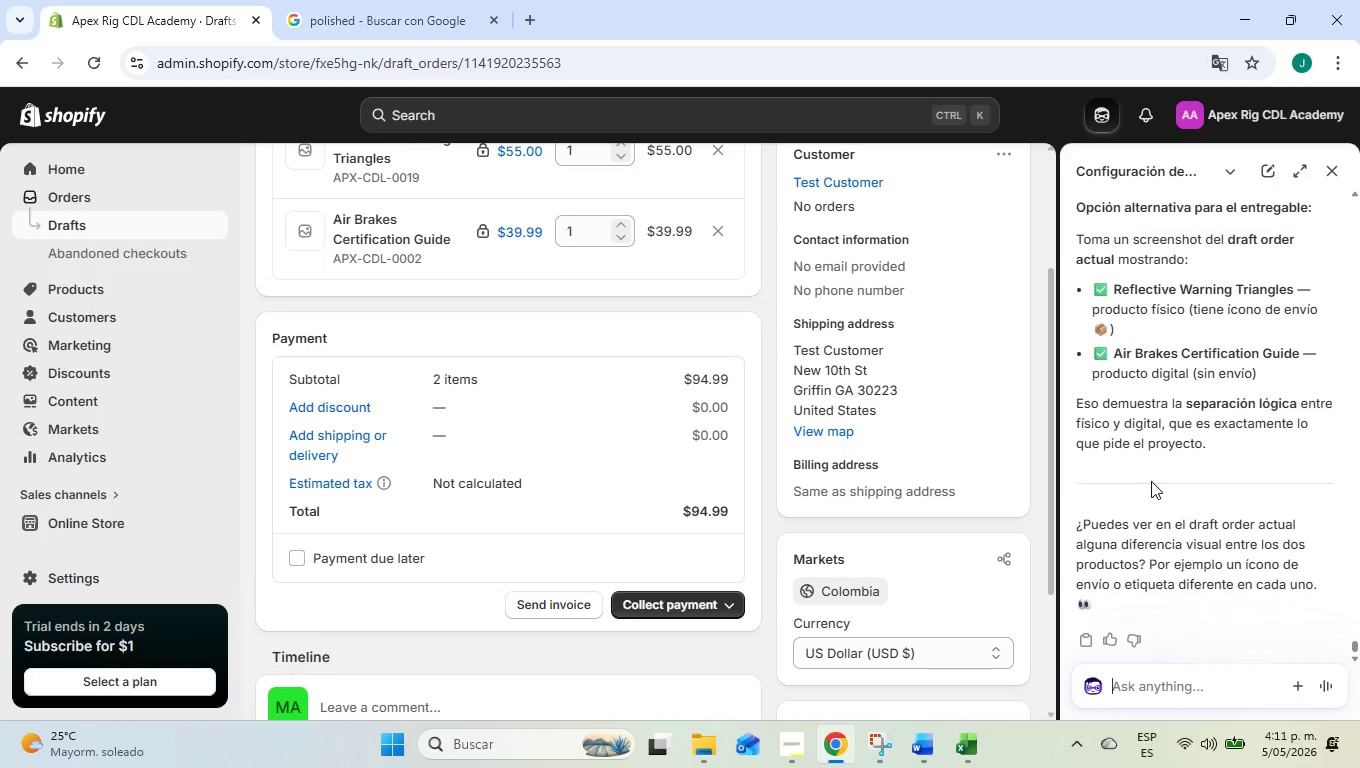 
wait(8.16)
 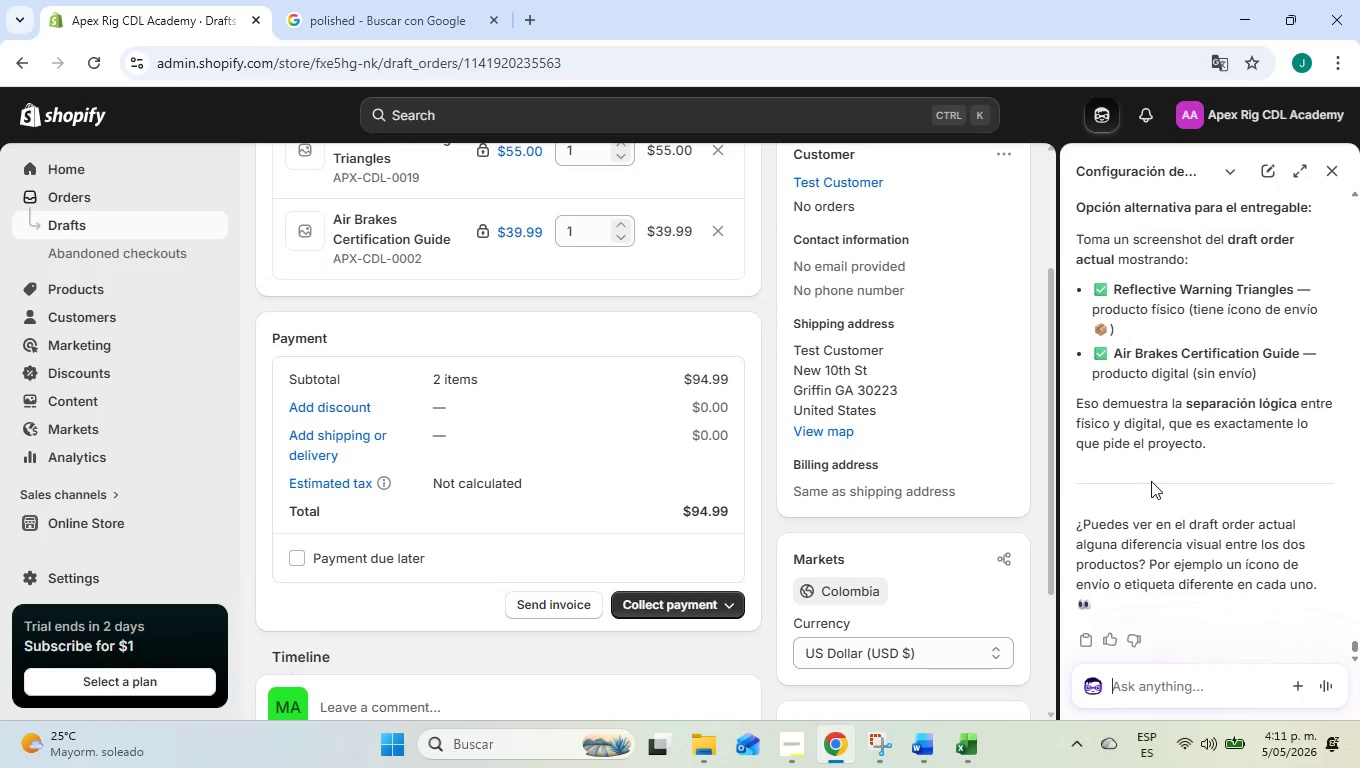 
scroll: coordinate [727, 523], scroll_direction: up, amount: 3.0
 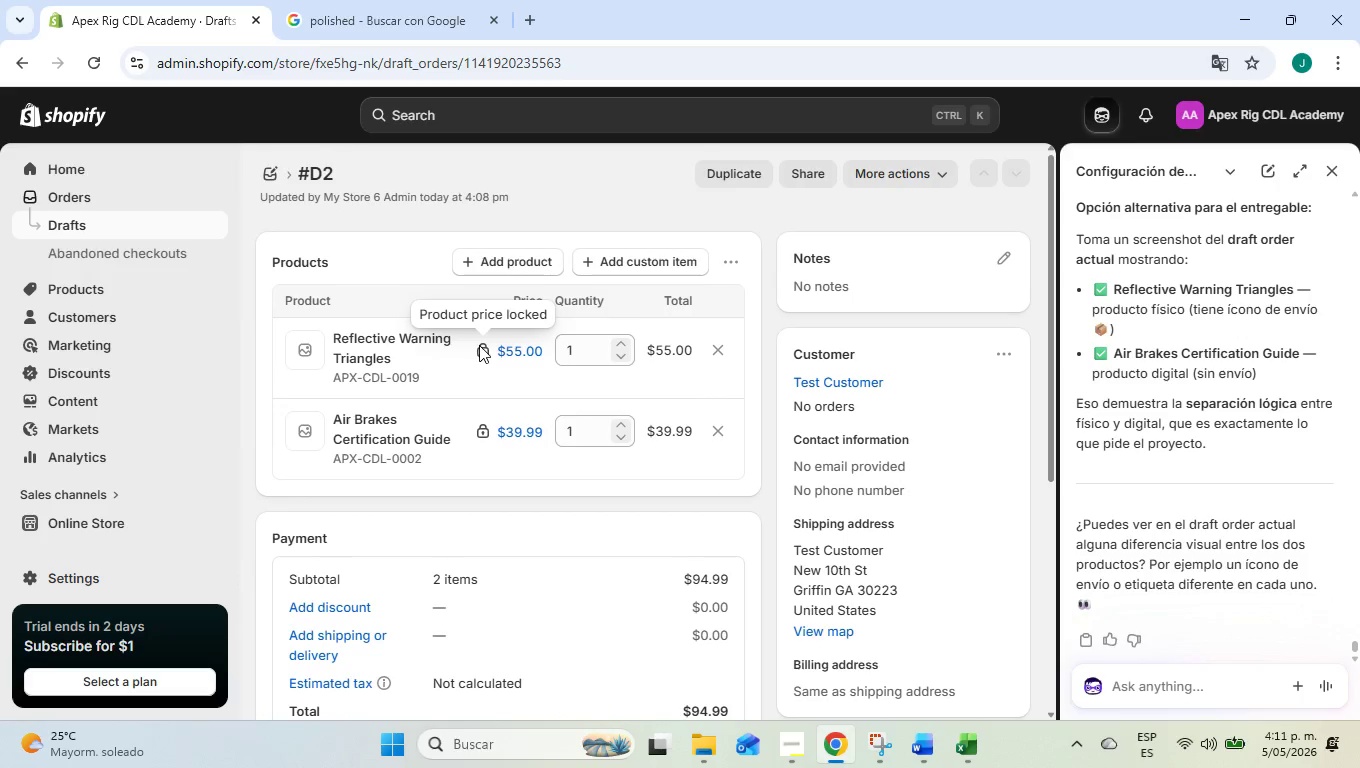 
wait(5.66)
 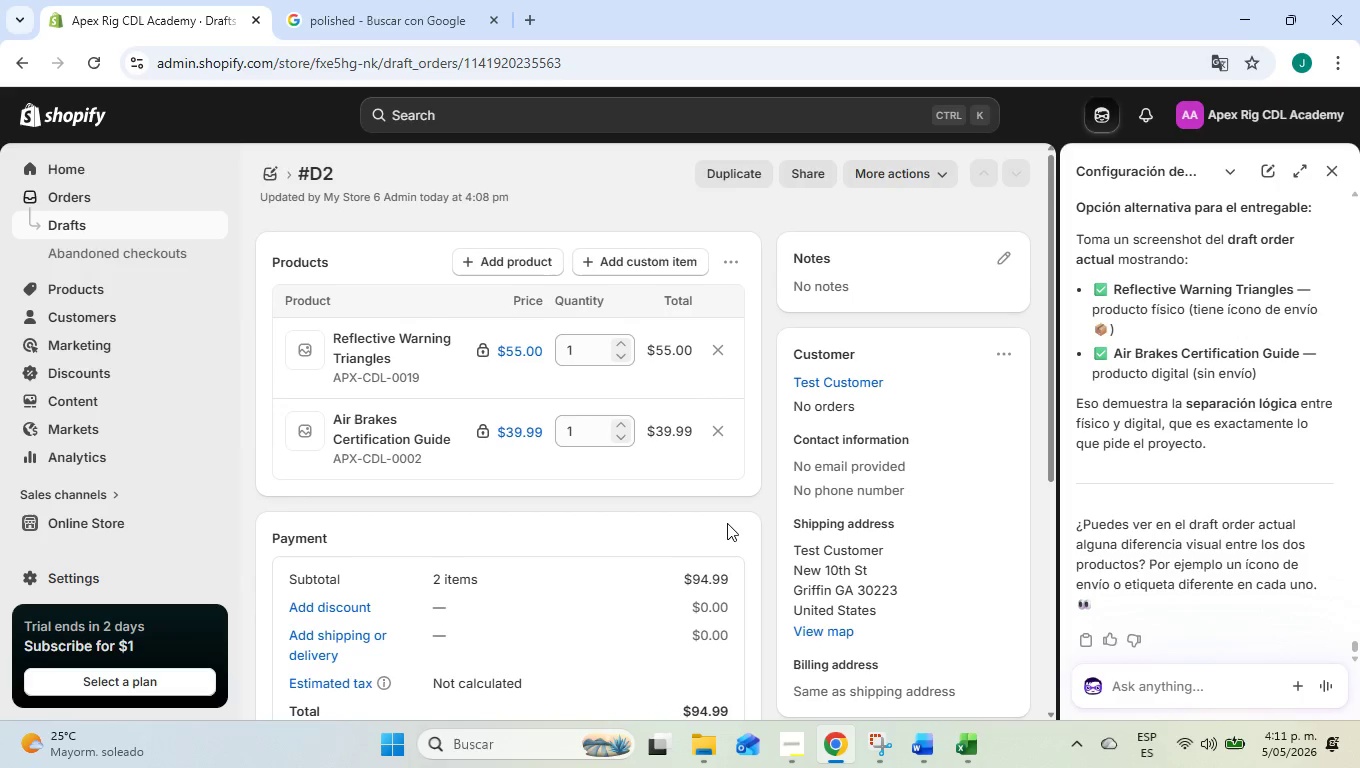 
left_click([727, 263])
 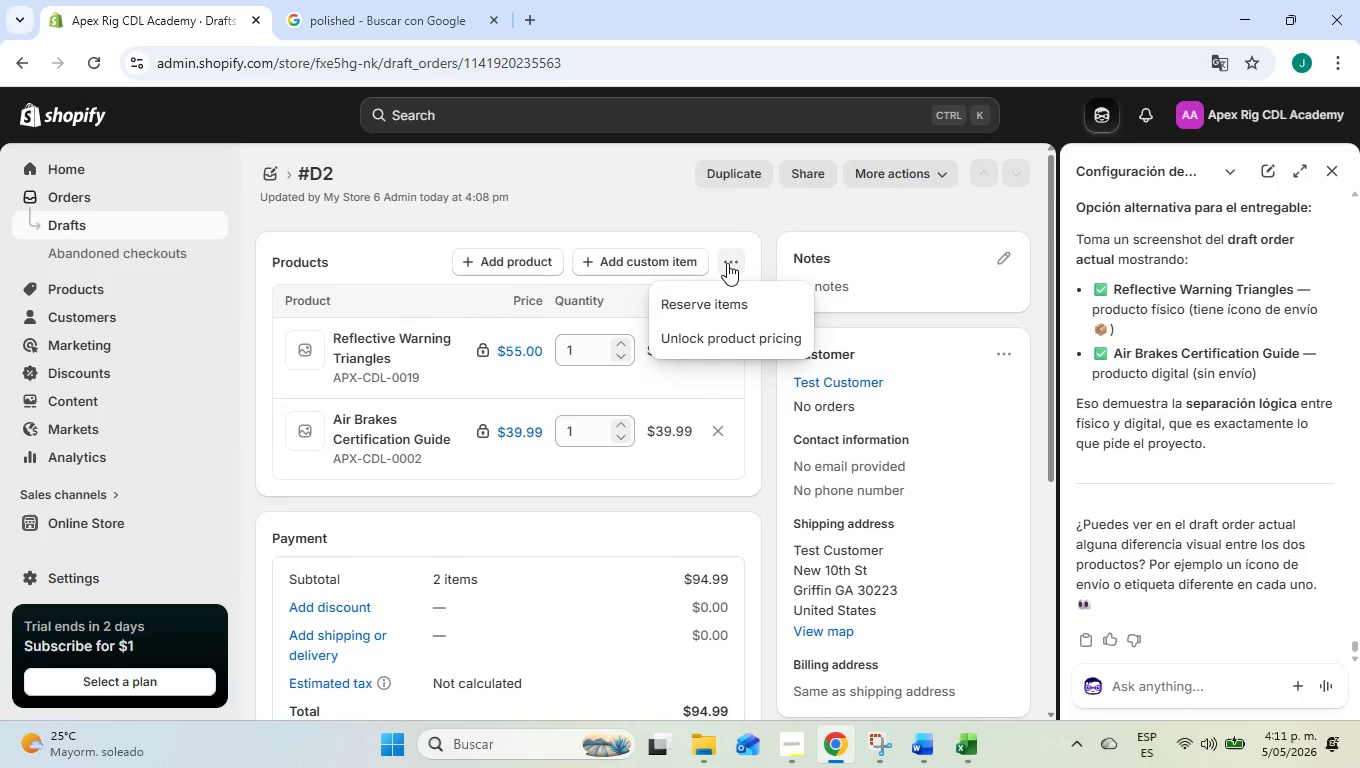 
left_click([727, 263])
 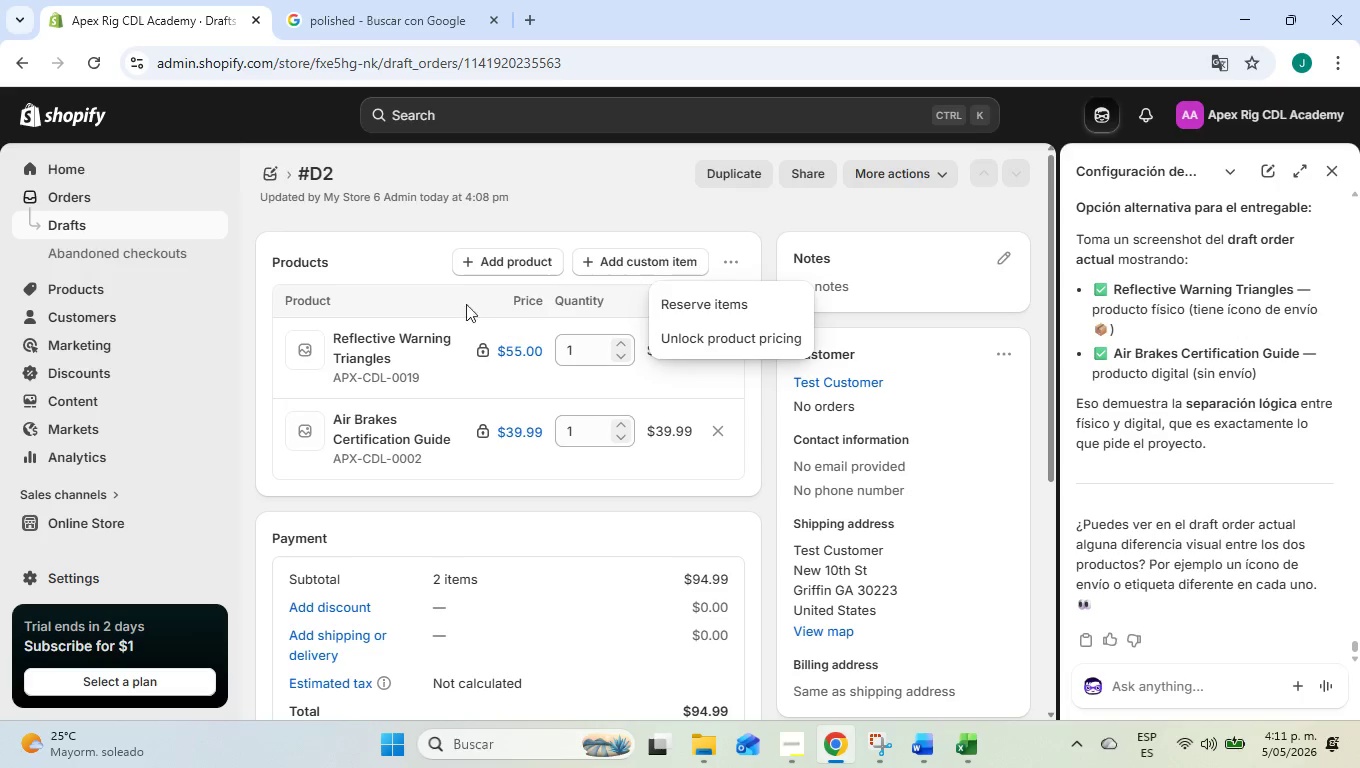 
left_click([381, 252])
 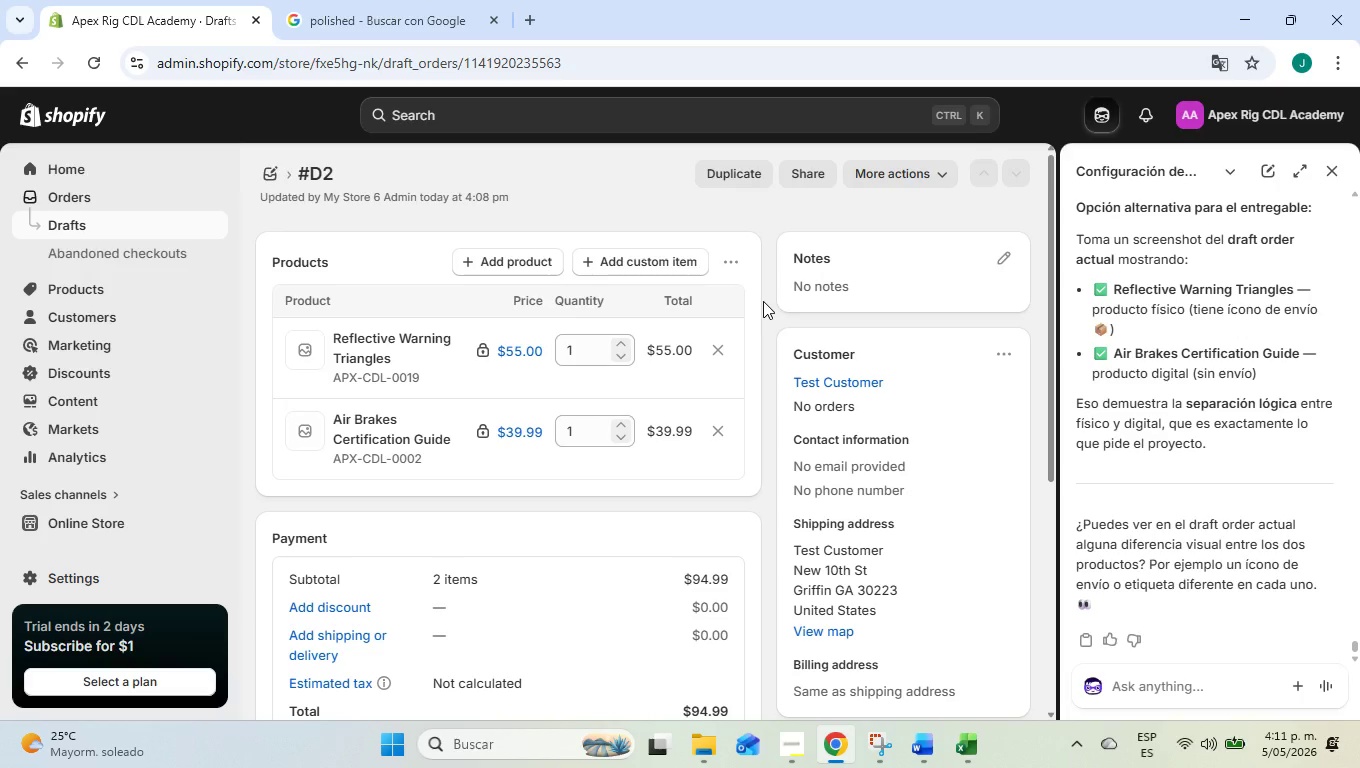 
scroll: coordinate [762, 301], scroll_direction: down, amount: 2.0
 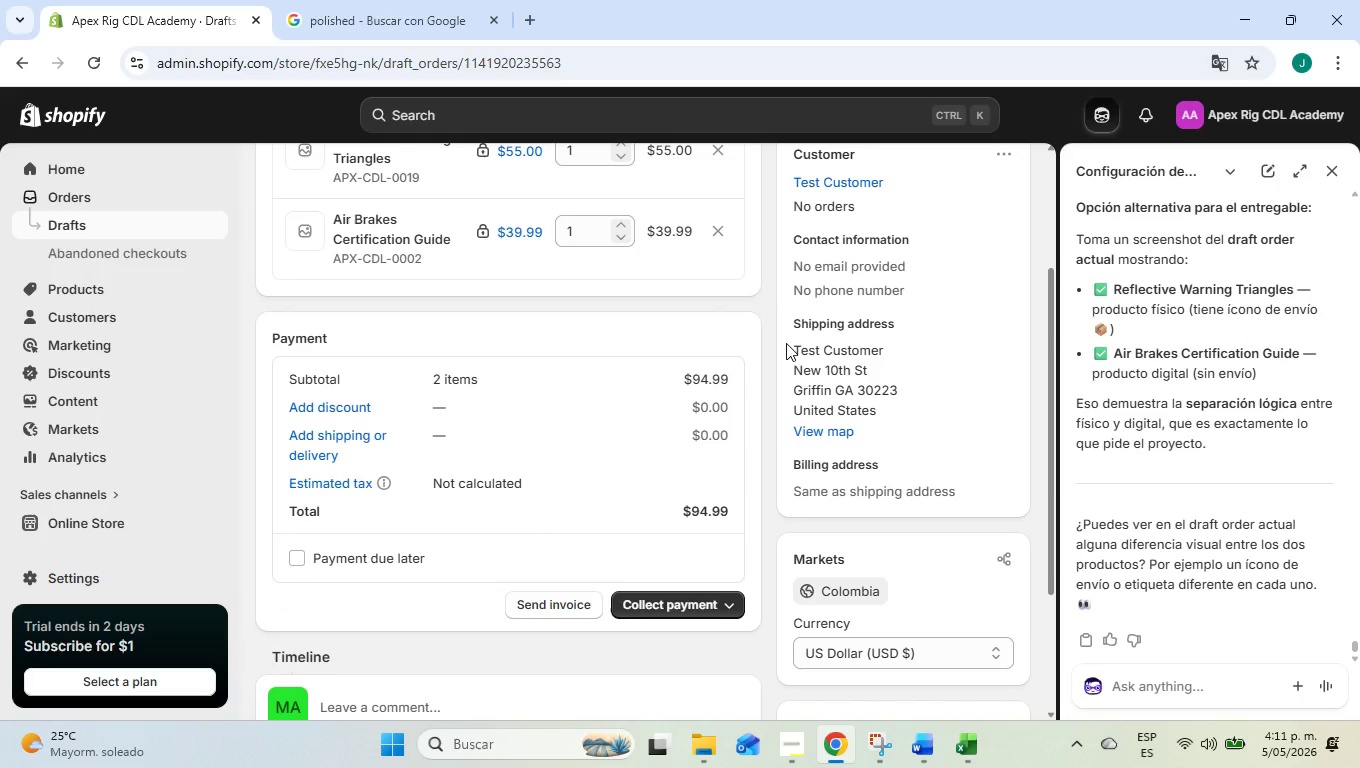 
scroll: coordinate [786, 343], scroll_direction: up, amount: 1.0
 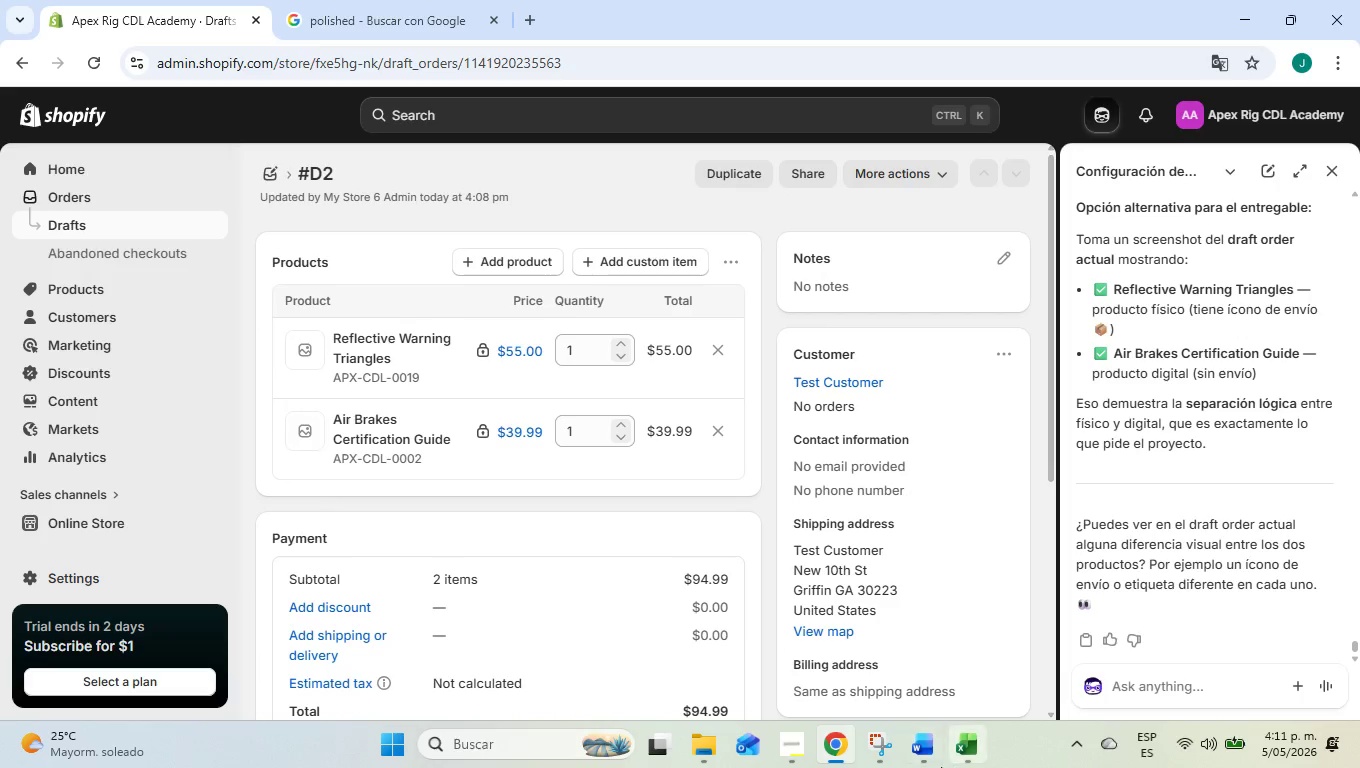 
left_click([869, 748])
 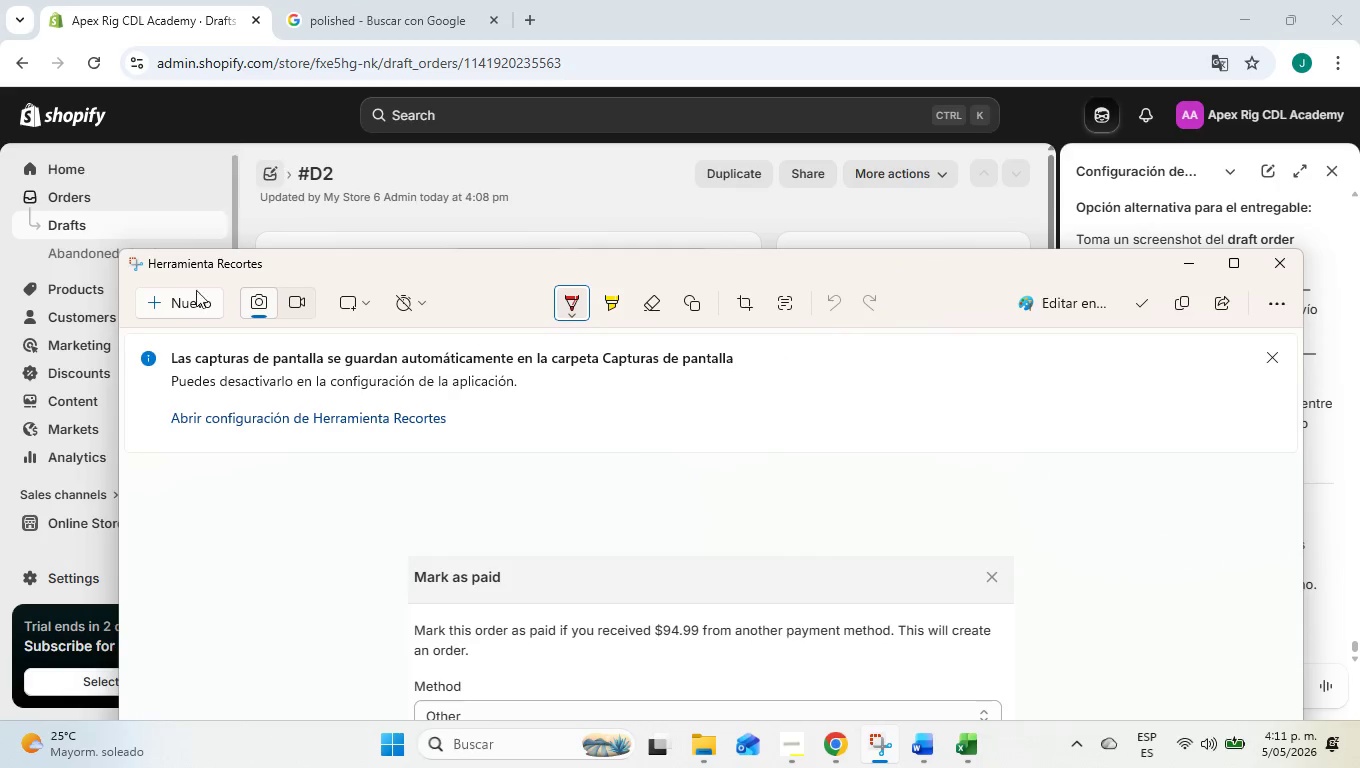 
left_click([183, 302])
 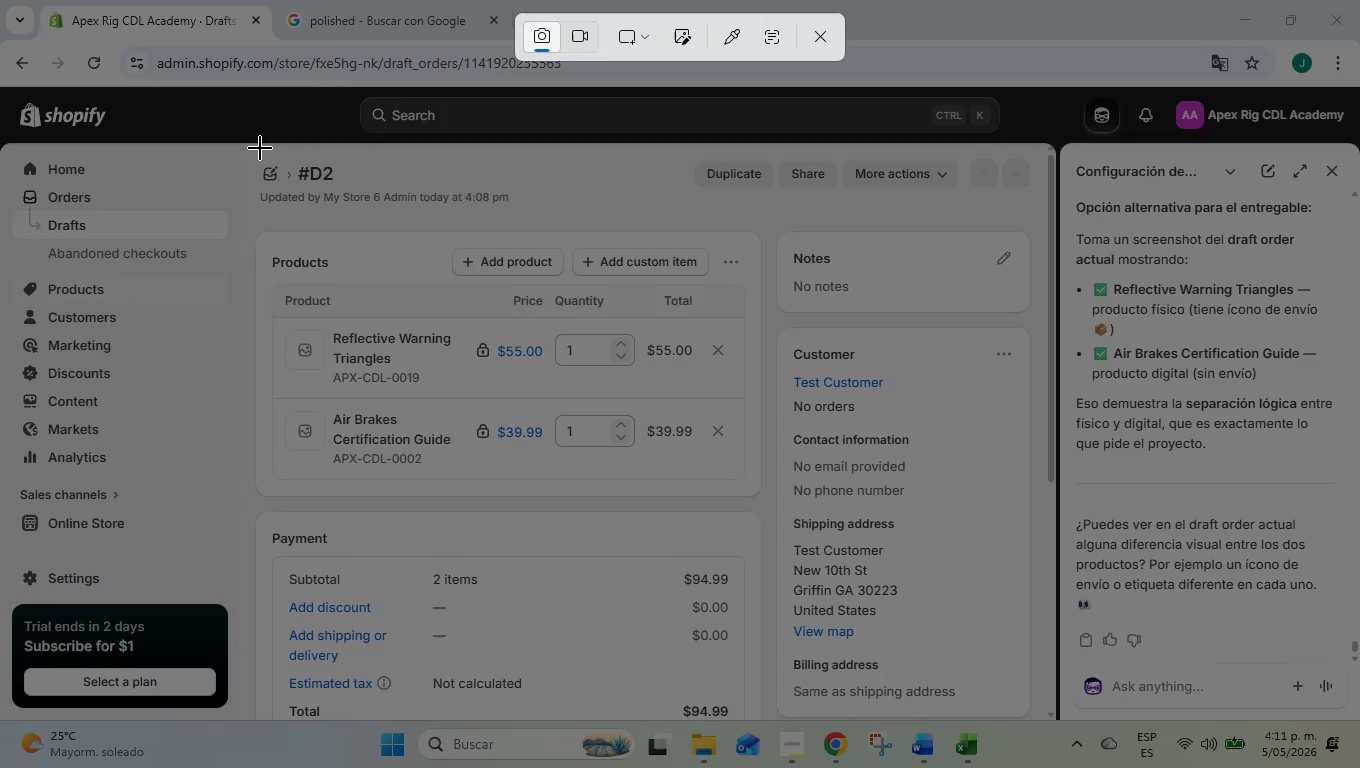 
left_click_drag(start_coordinate=[248, 148], to_coordinate=[1060, 729])
 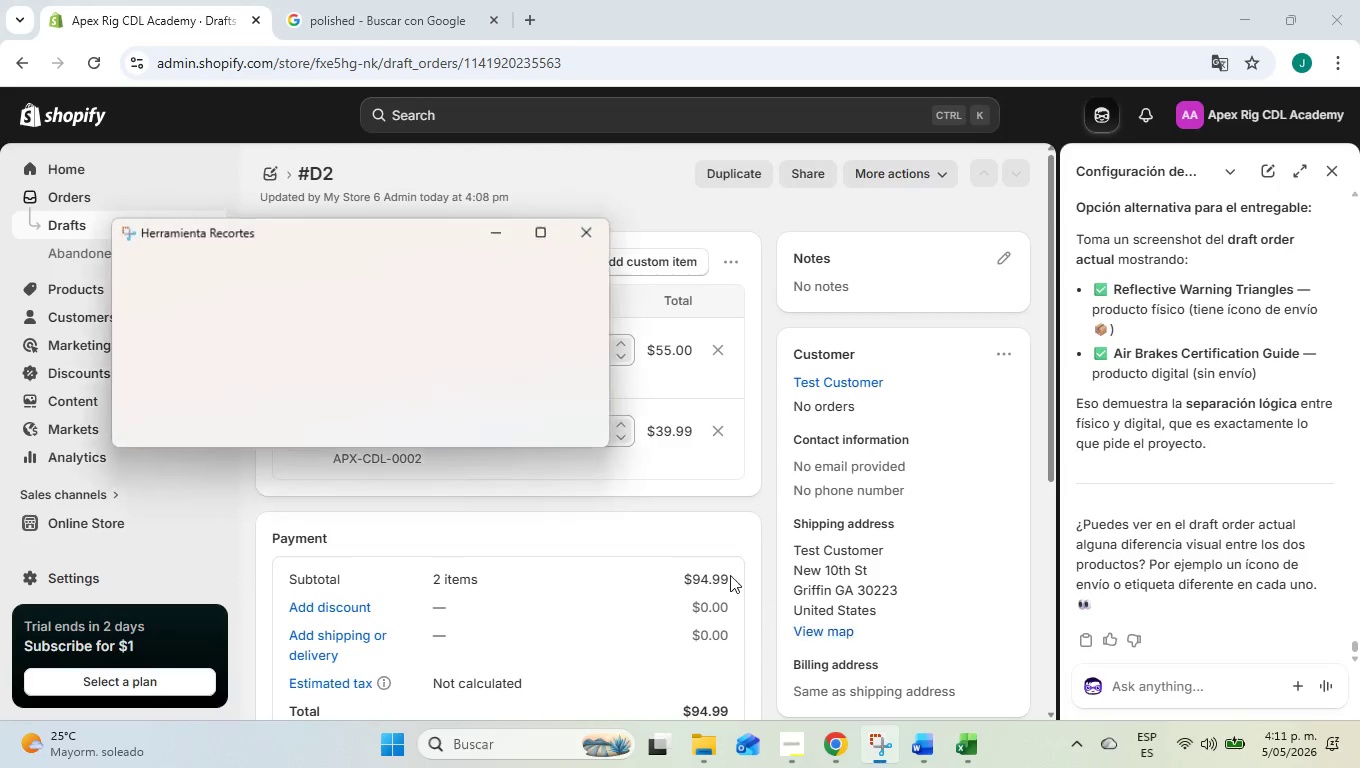 
right_click([651, 487])
 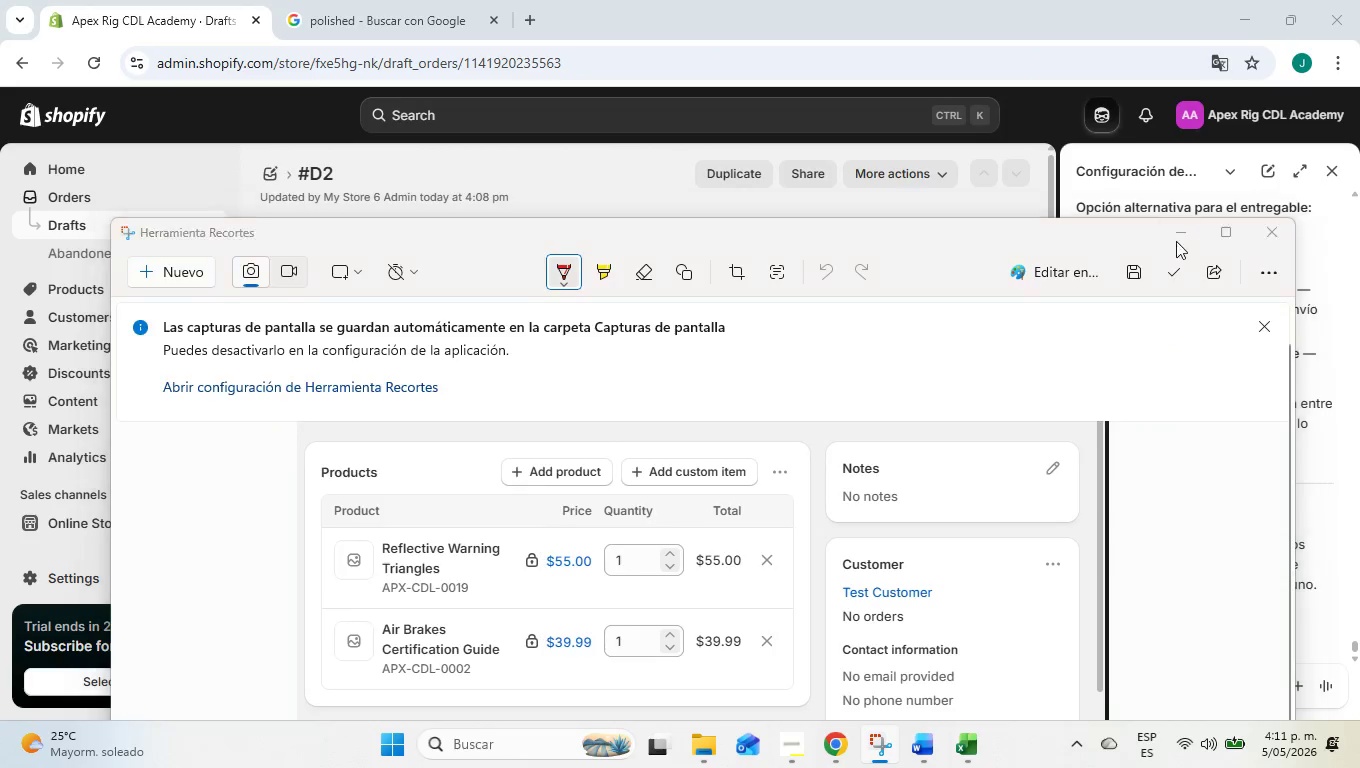 
left_click([1232, 685])
 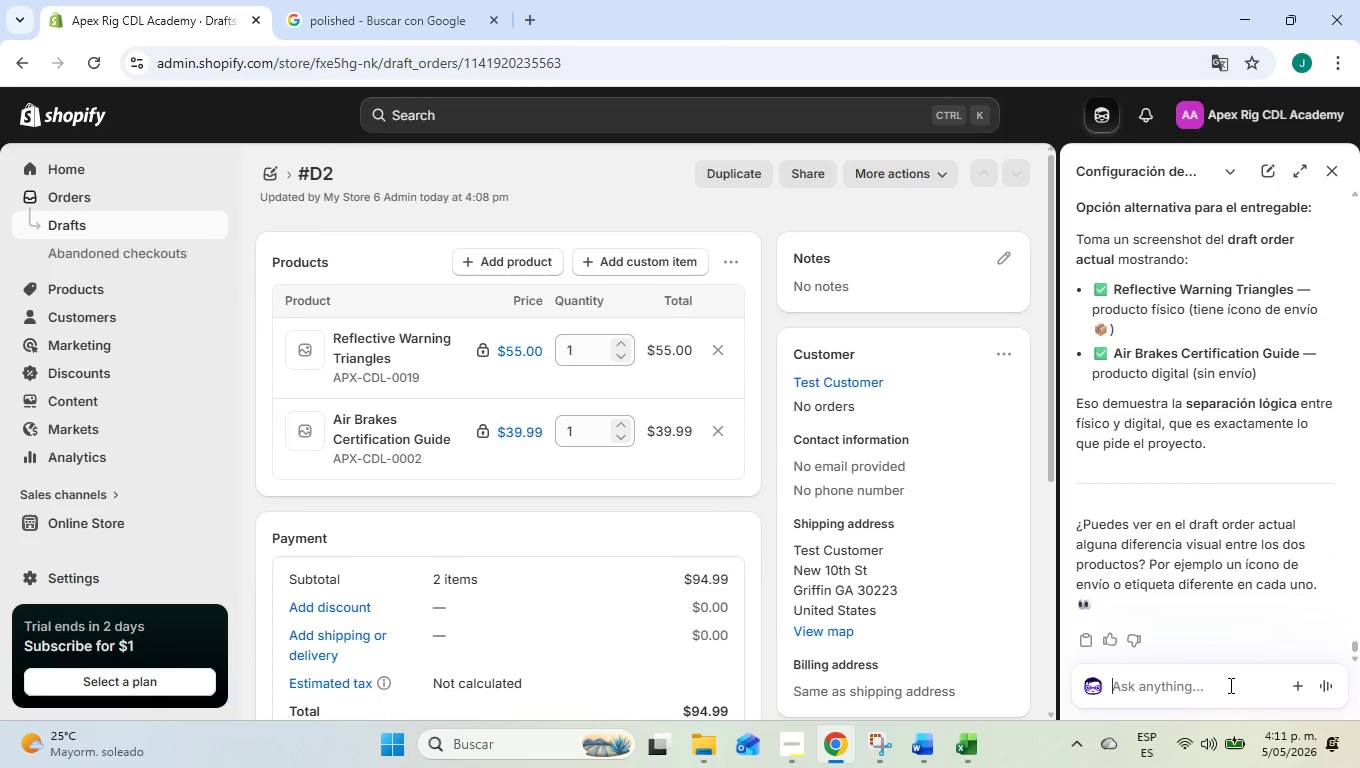 
key(Control+V)
 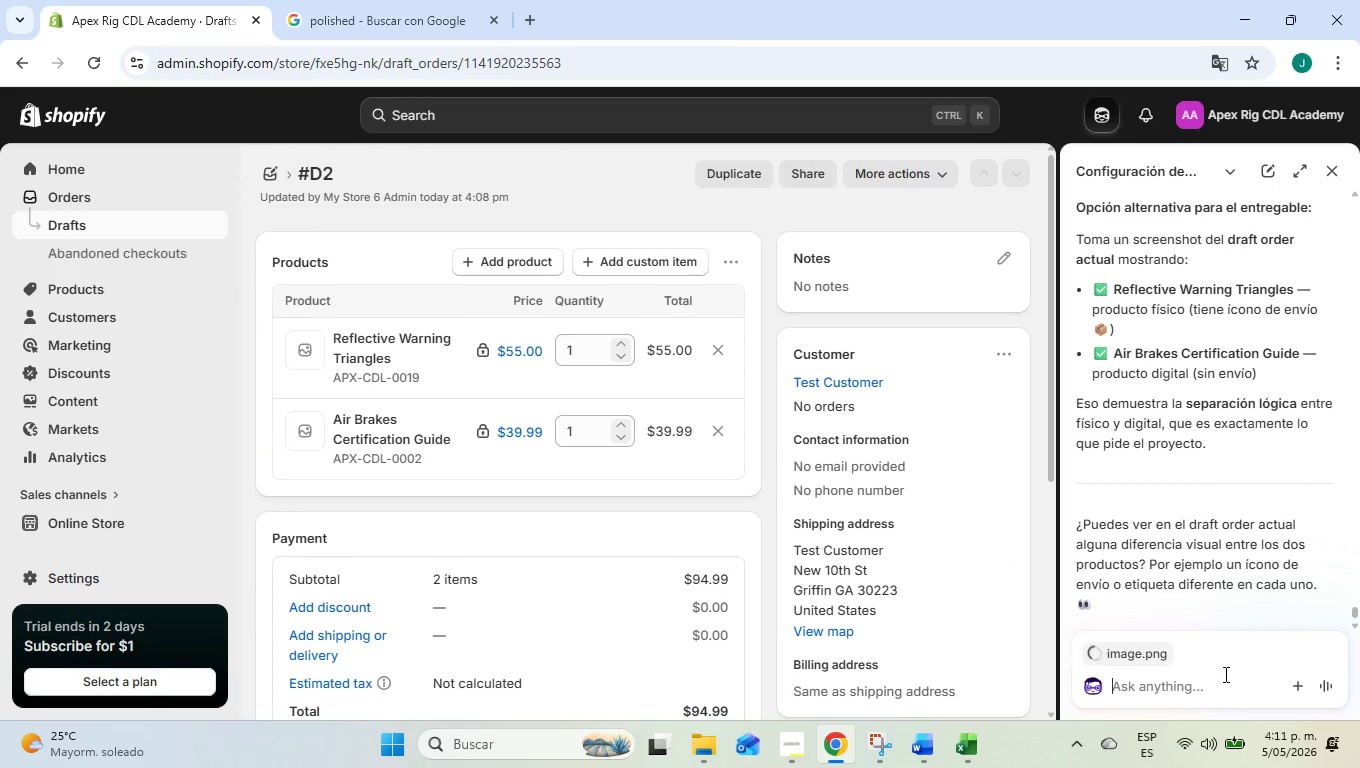 
type(as)
key(Backspace)
type(qui{)
 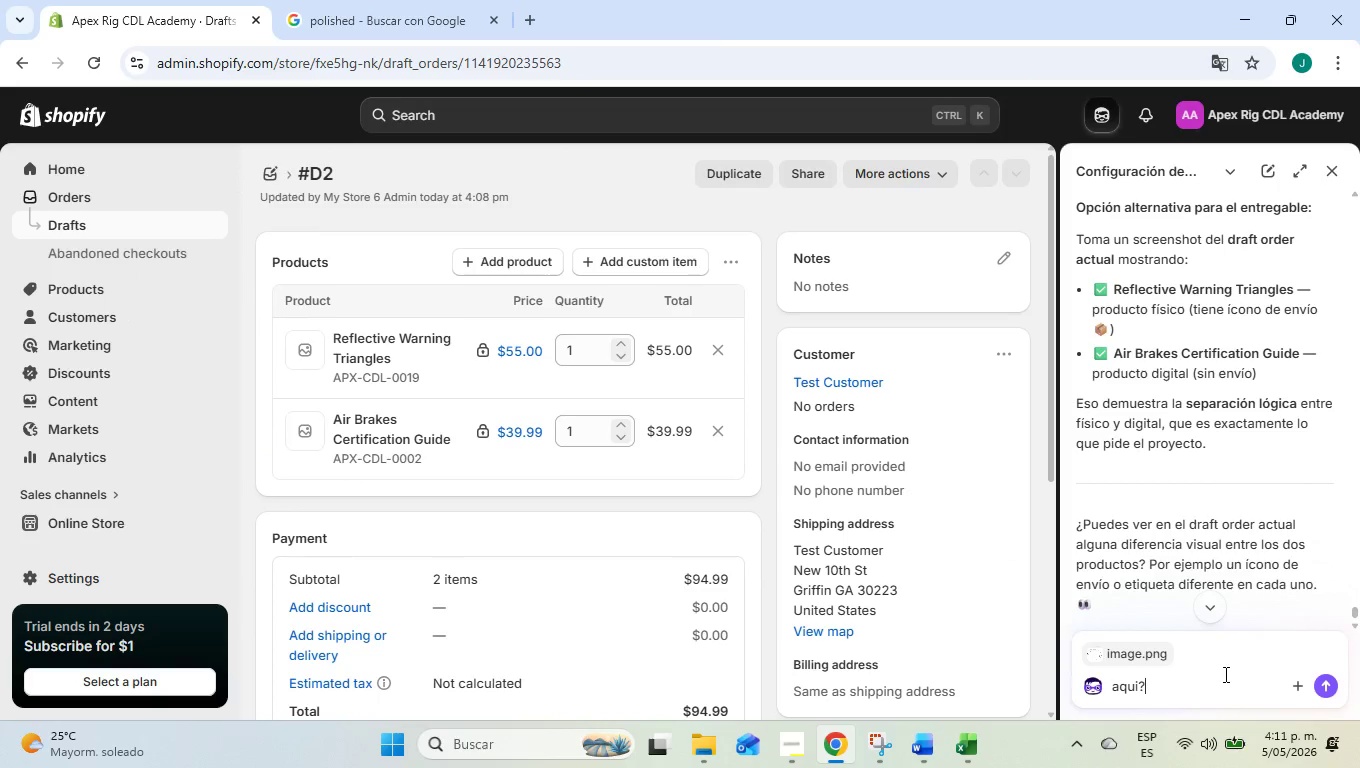 
key(Enter)
 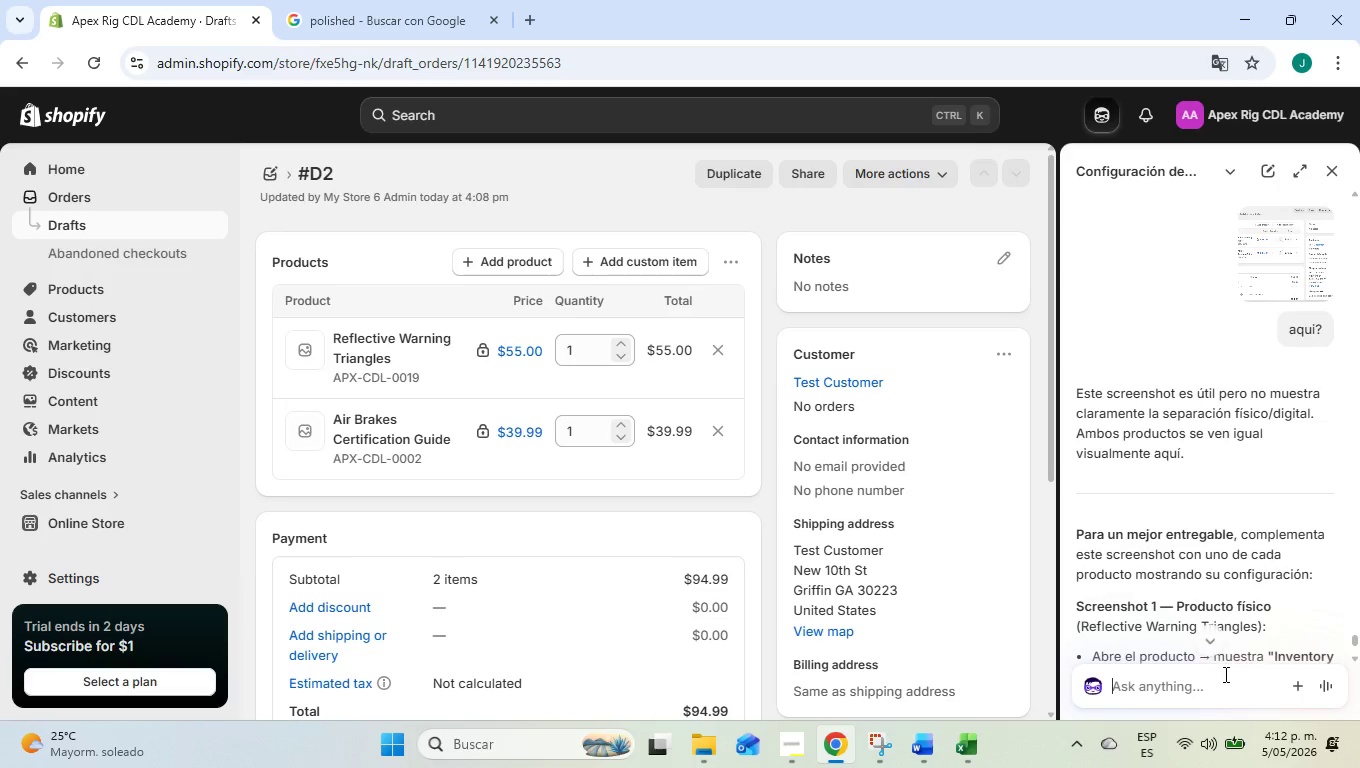 
wait(13.75)
 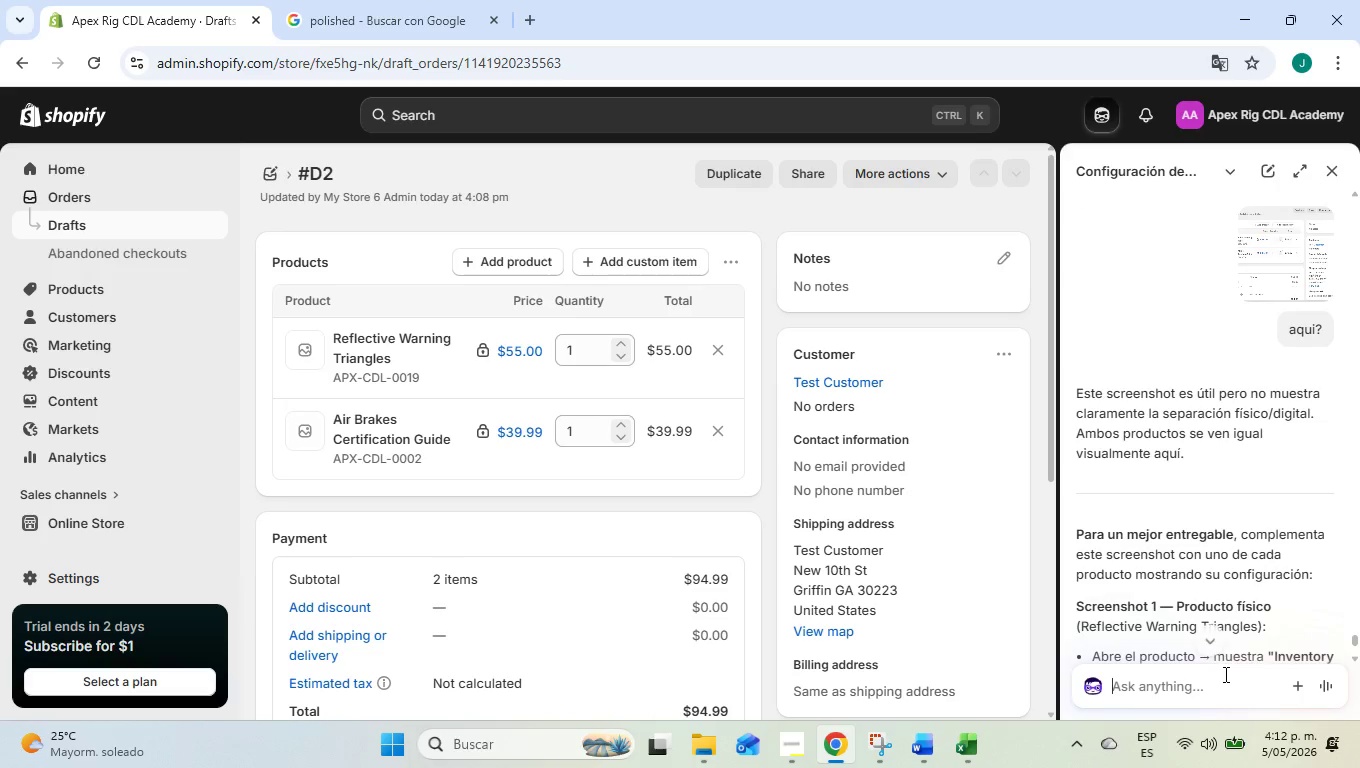 
scroll: coordinate [1206, 460], scroll_direction: down, amount: 4.0
 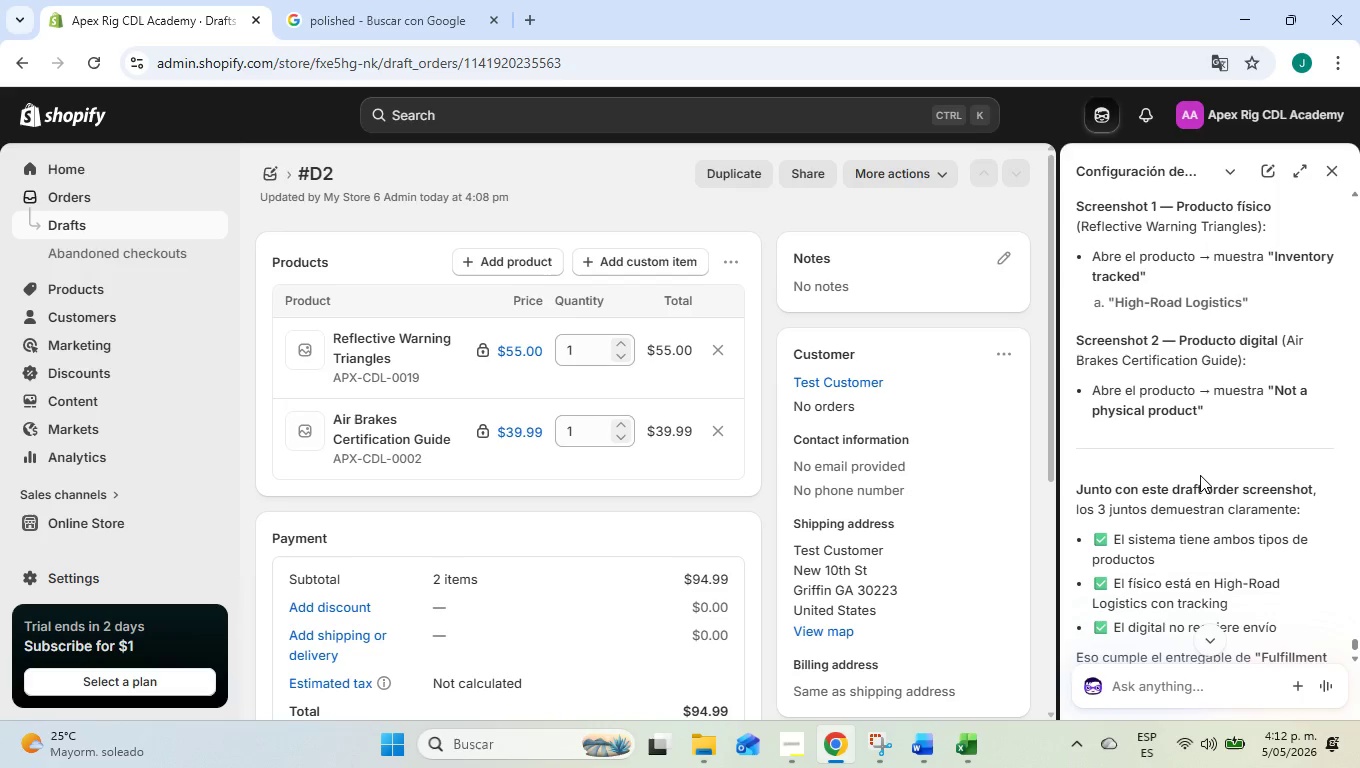 
scroll: coordinate [1200, 475], scroll_direction: up, amount: 1.0
 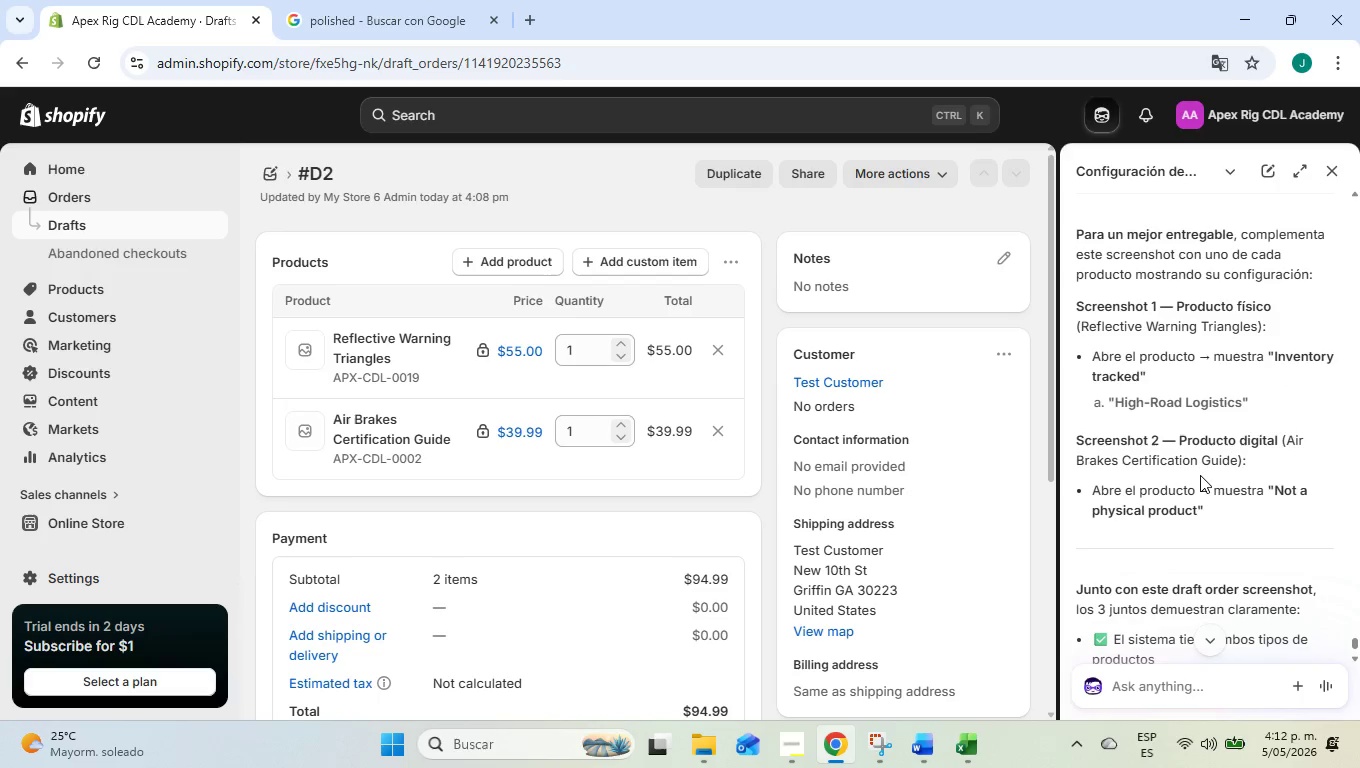 
wait(10.49)
 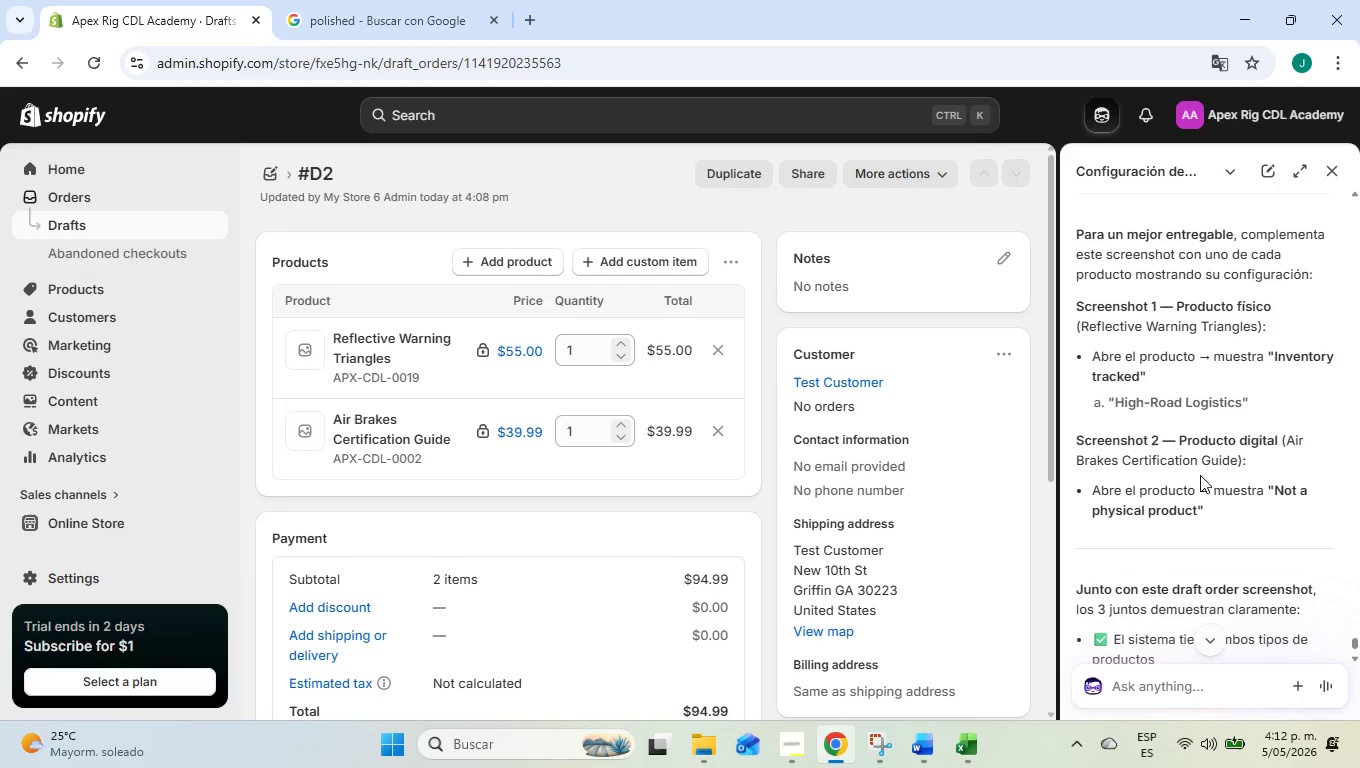 
scroll: coordinate [1213, 555], scroll_direction: down, amount: 1.0
 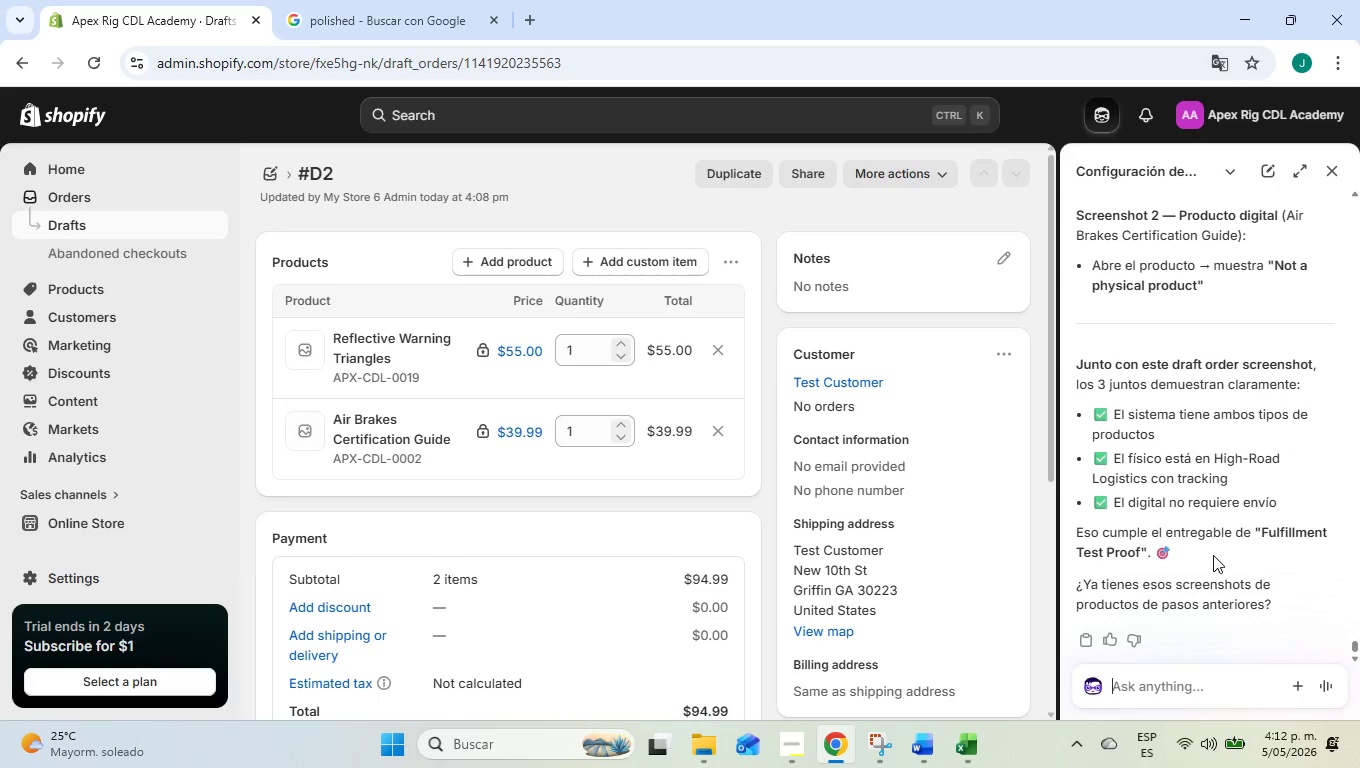 
wait(5.12)
 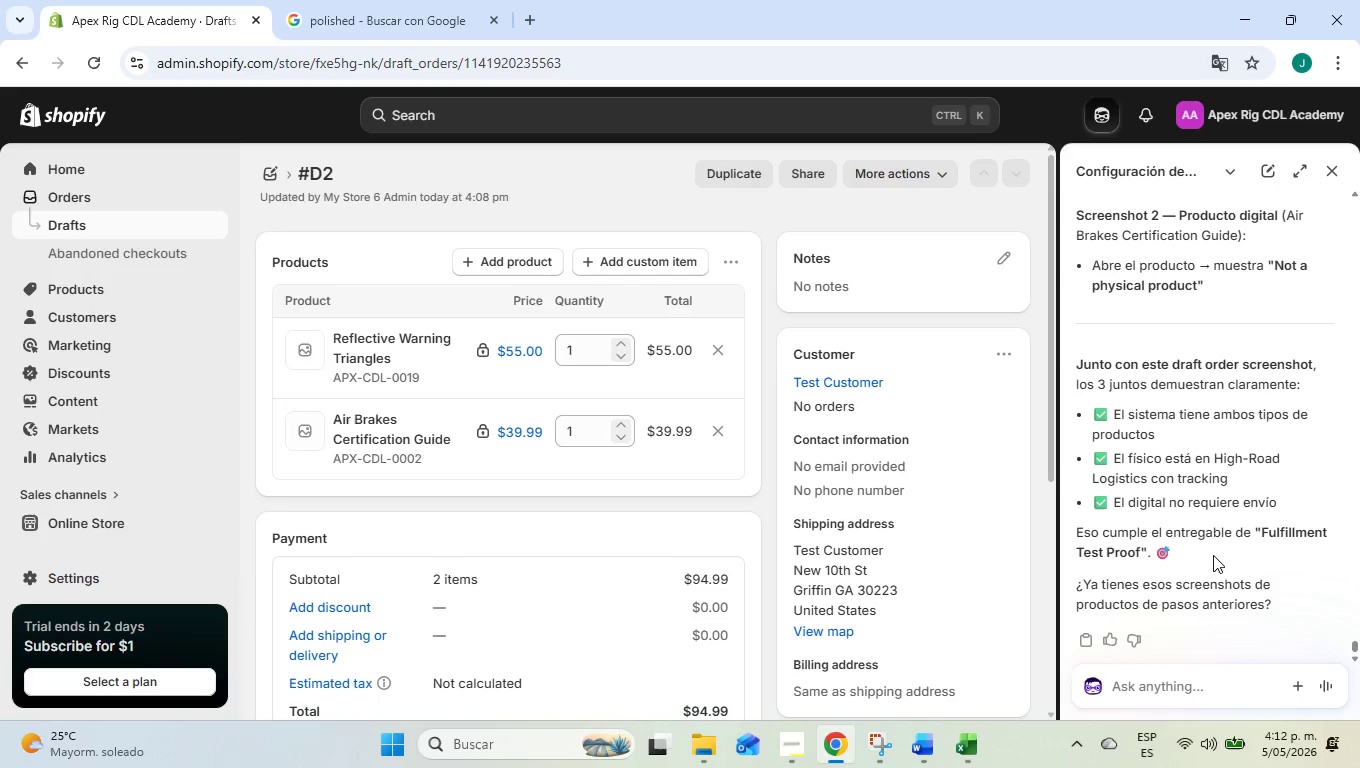 
scroll: coordinate [1213, 555], scroll_direction: down, amount: 1.0
 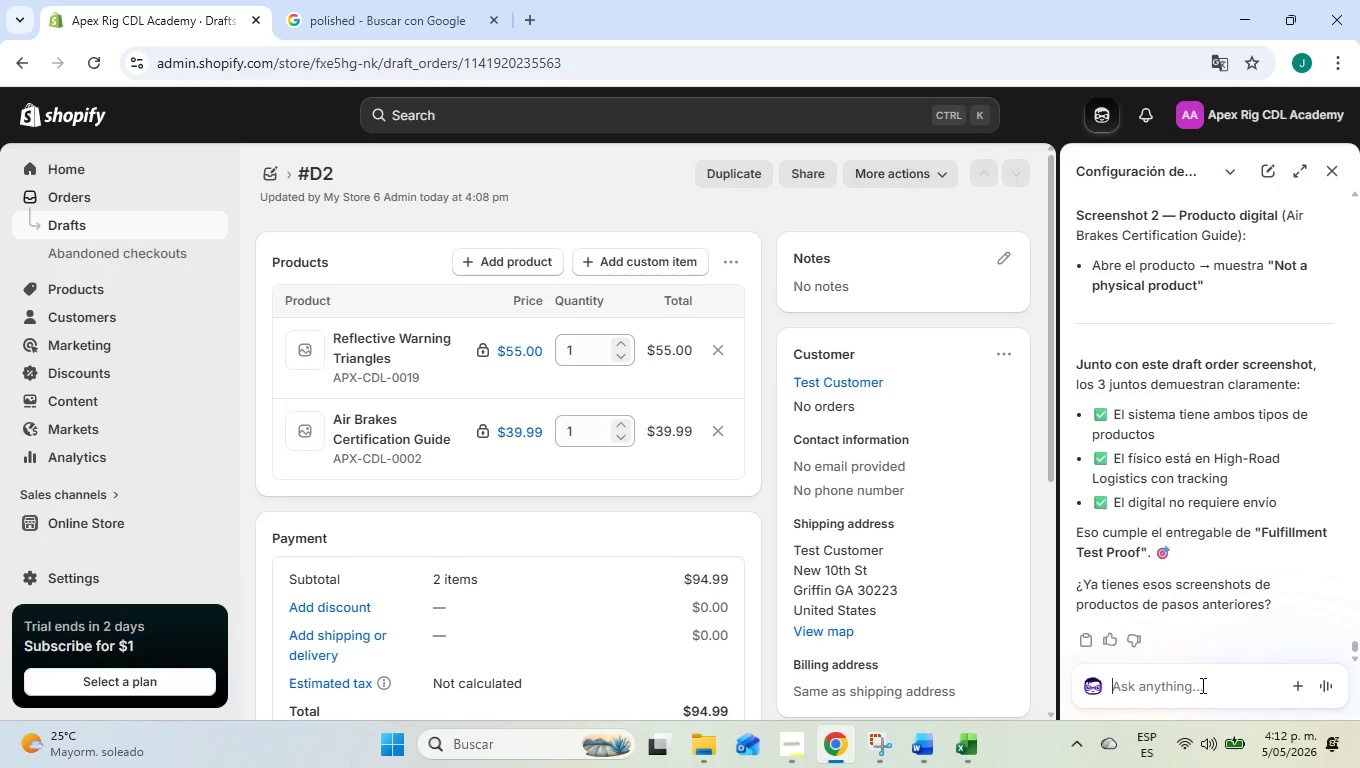 
wait(9.48)
 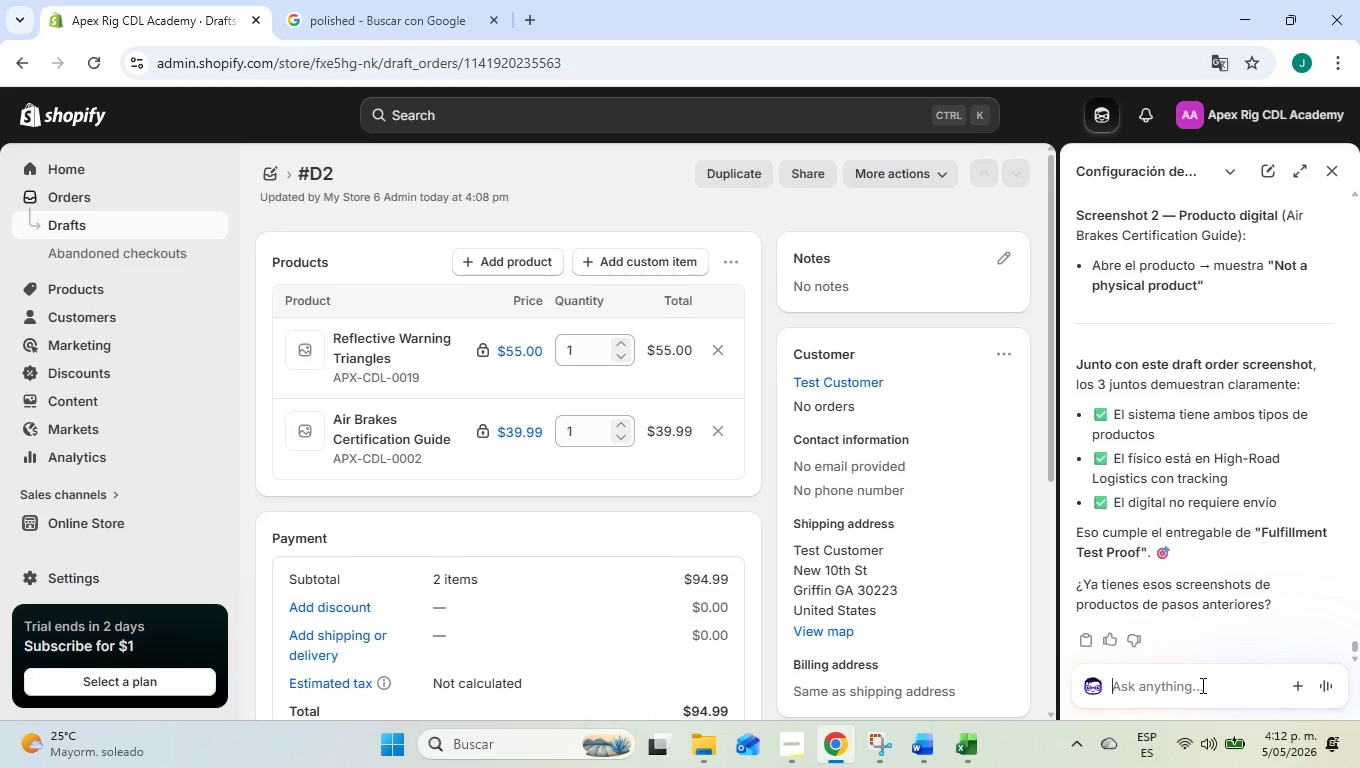 
type(pero esos ya estan entonces solo seria tomar un screen shot de esto no{)
 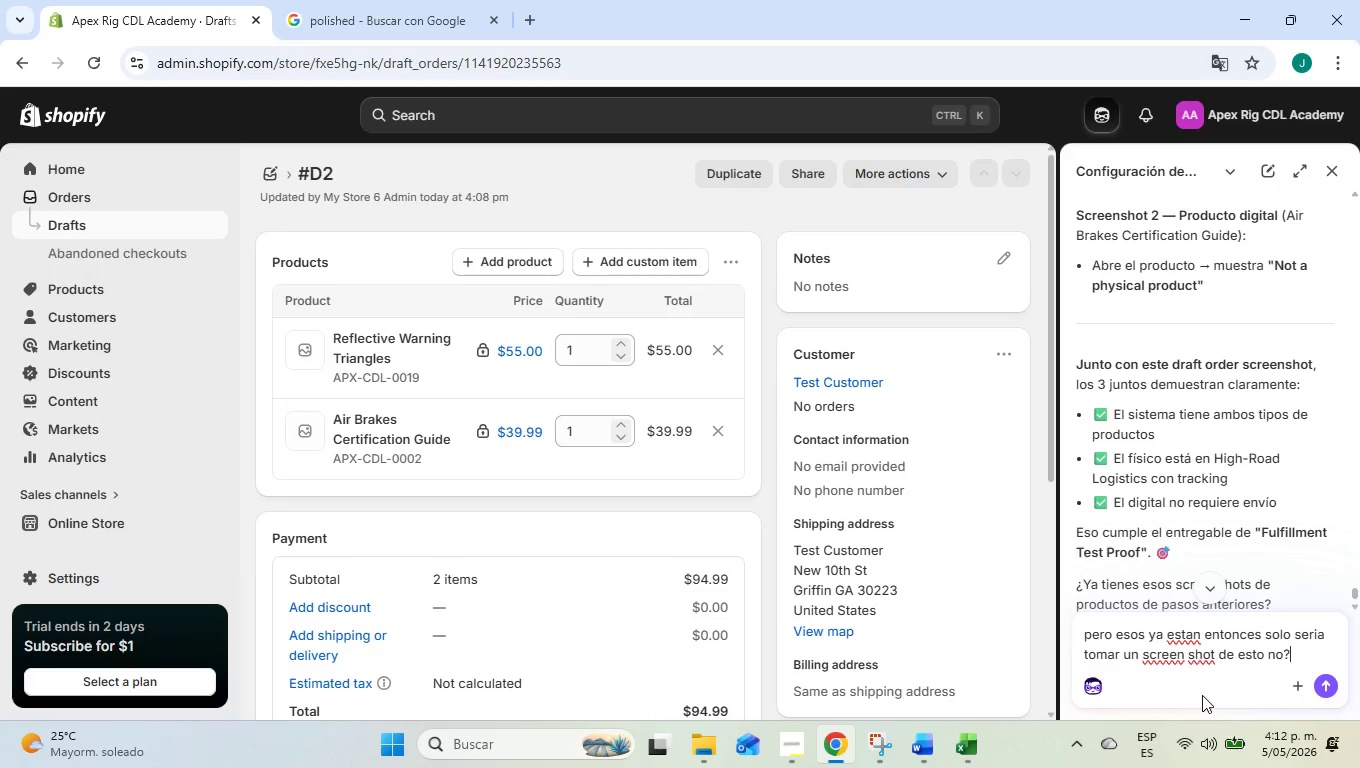 
key(Enter)
 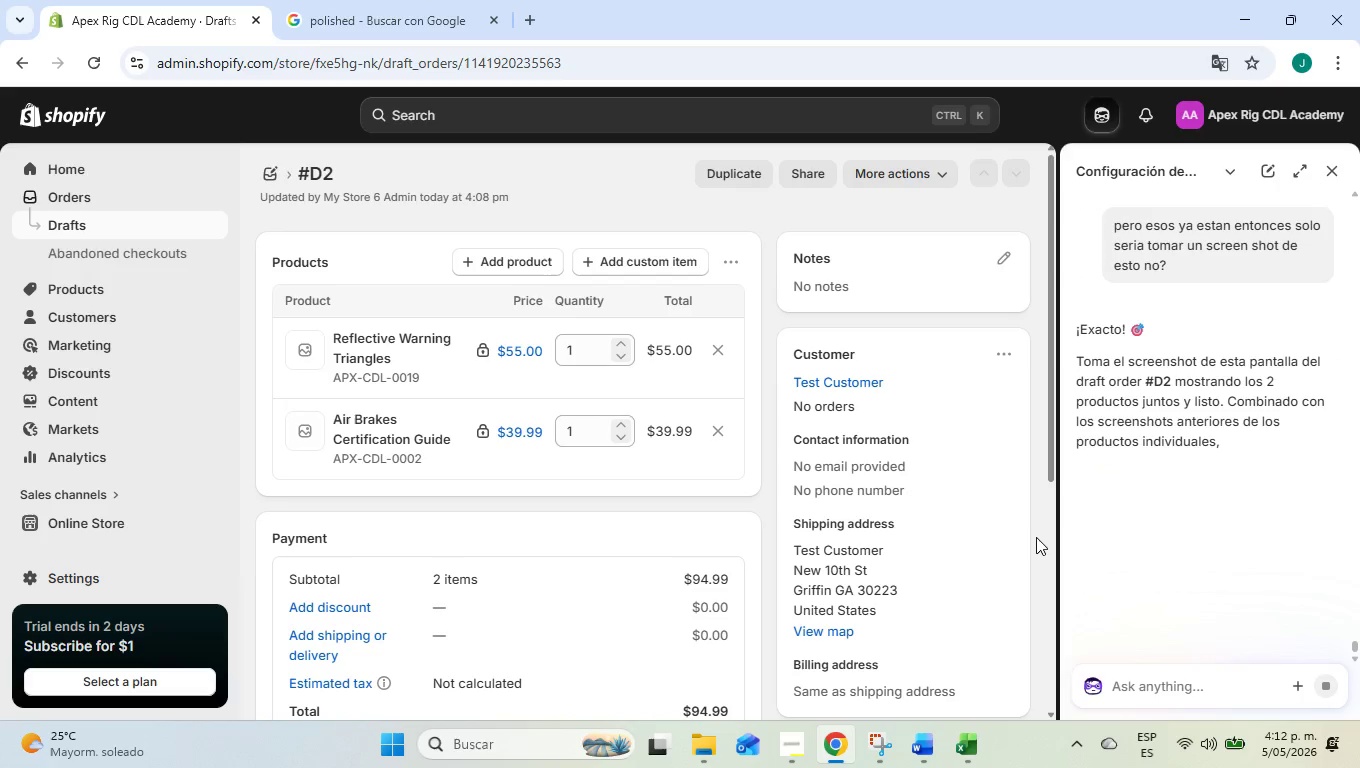 
wait(10.81)
 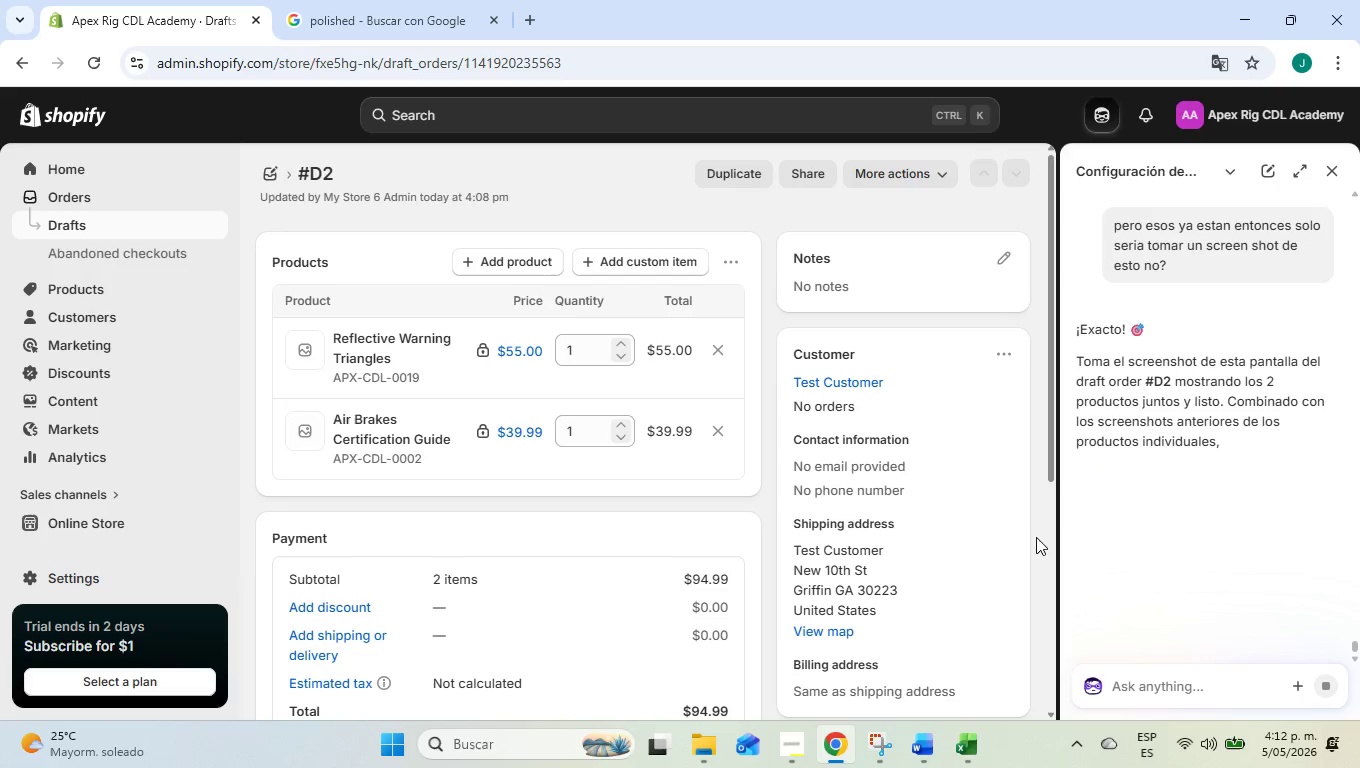 
scroll: coordinate [1114, 507], scroll_direction: down, amount: 2.0
 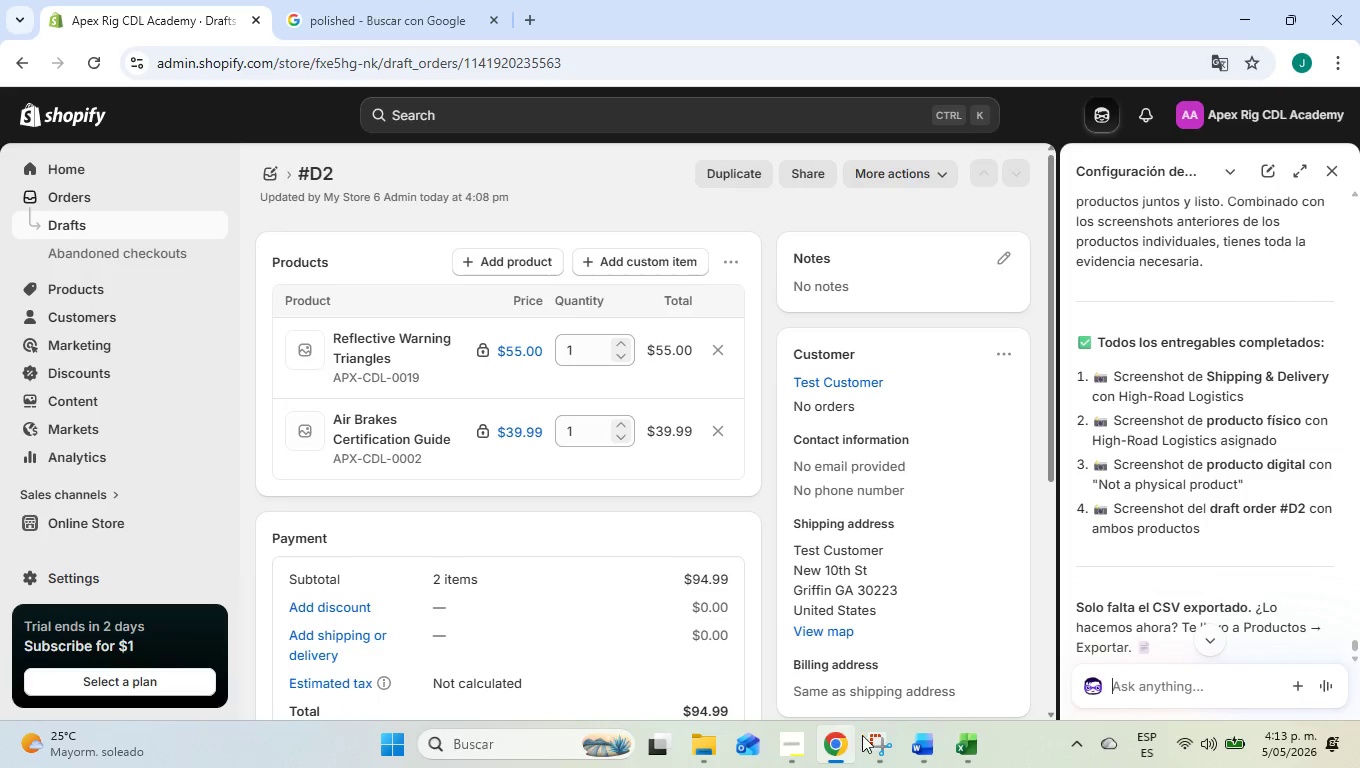 
wait(5.04)
 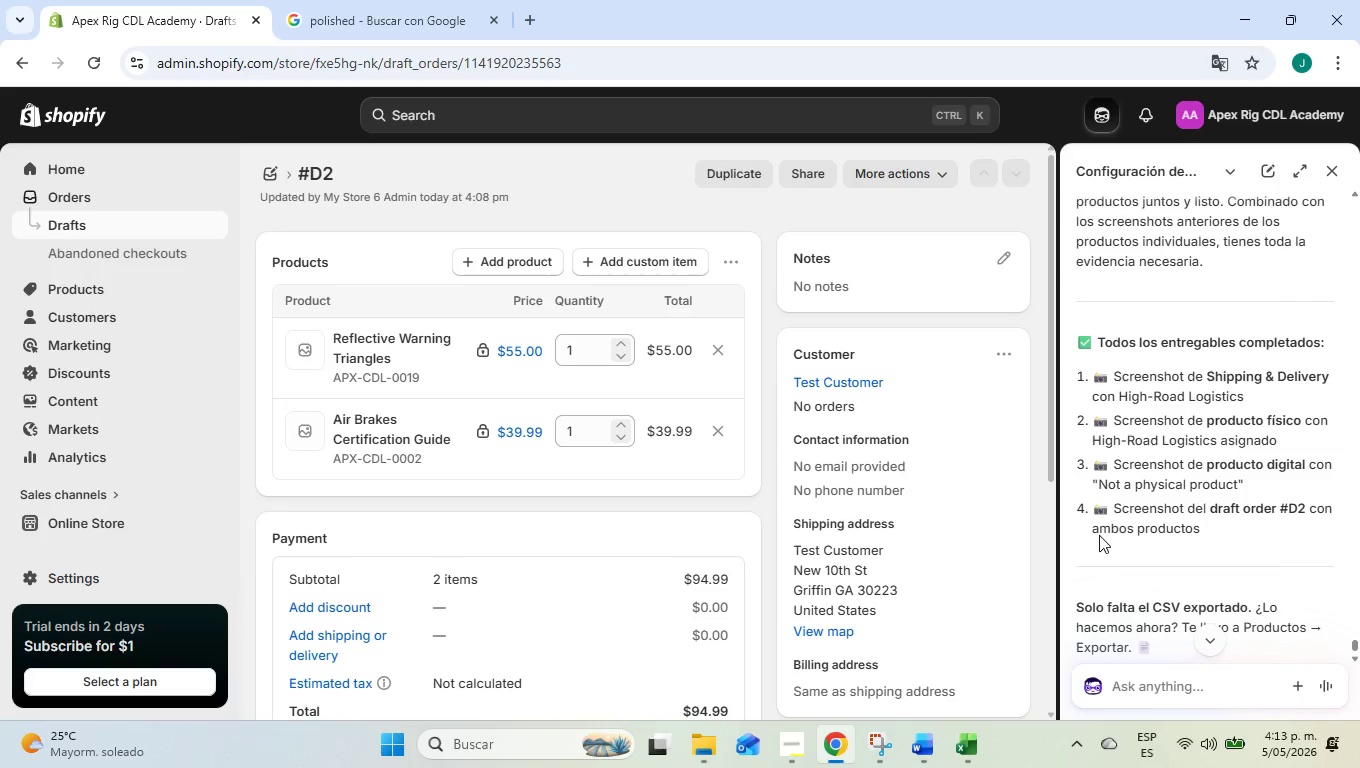 
scroll: coordinate [915, 435], scroll_direction: down, amount: 4.0
 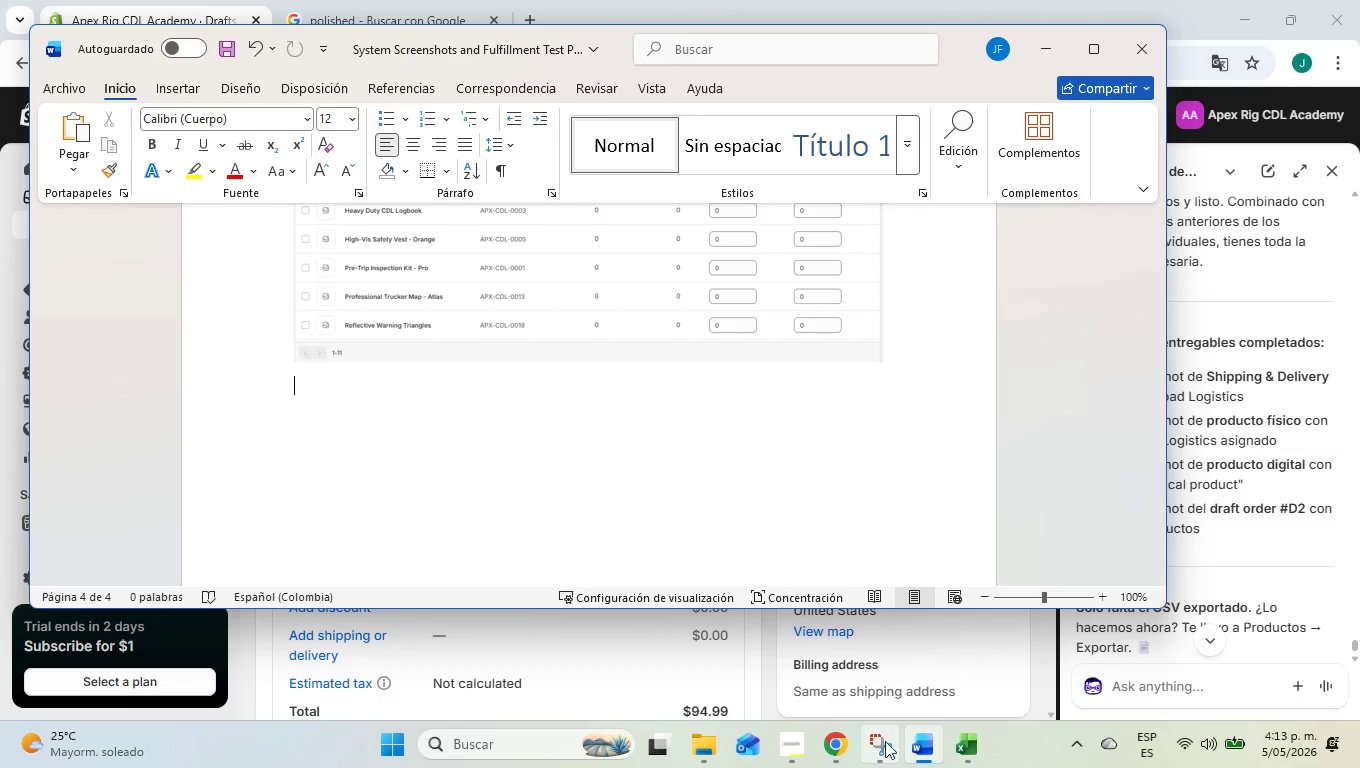 
left_click([1042, 27])
 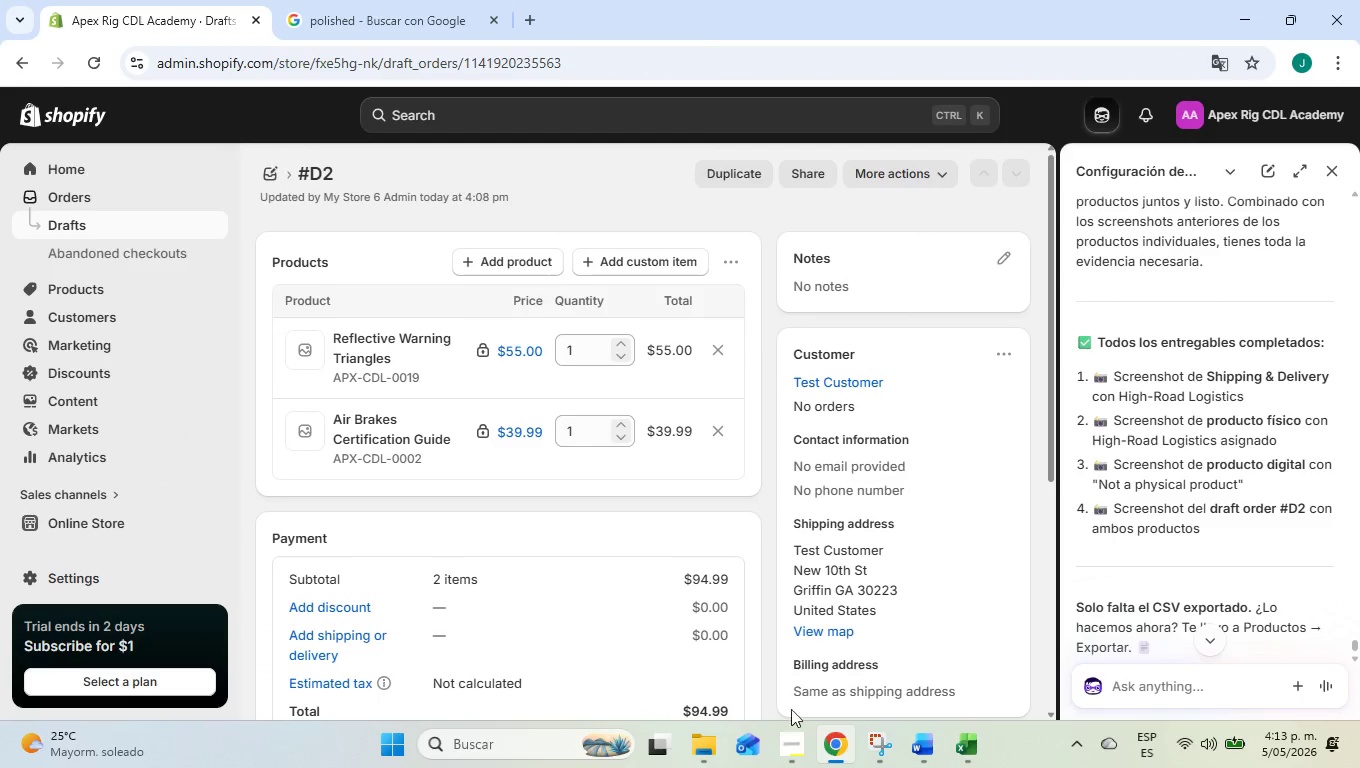 
scroll: coordinate [794, 678], scroll_direction: down, amount: 2.0
 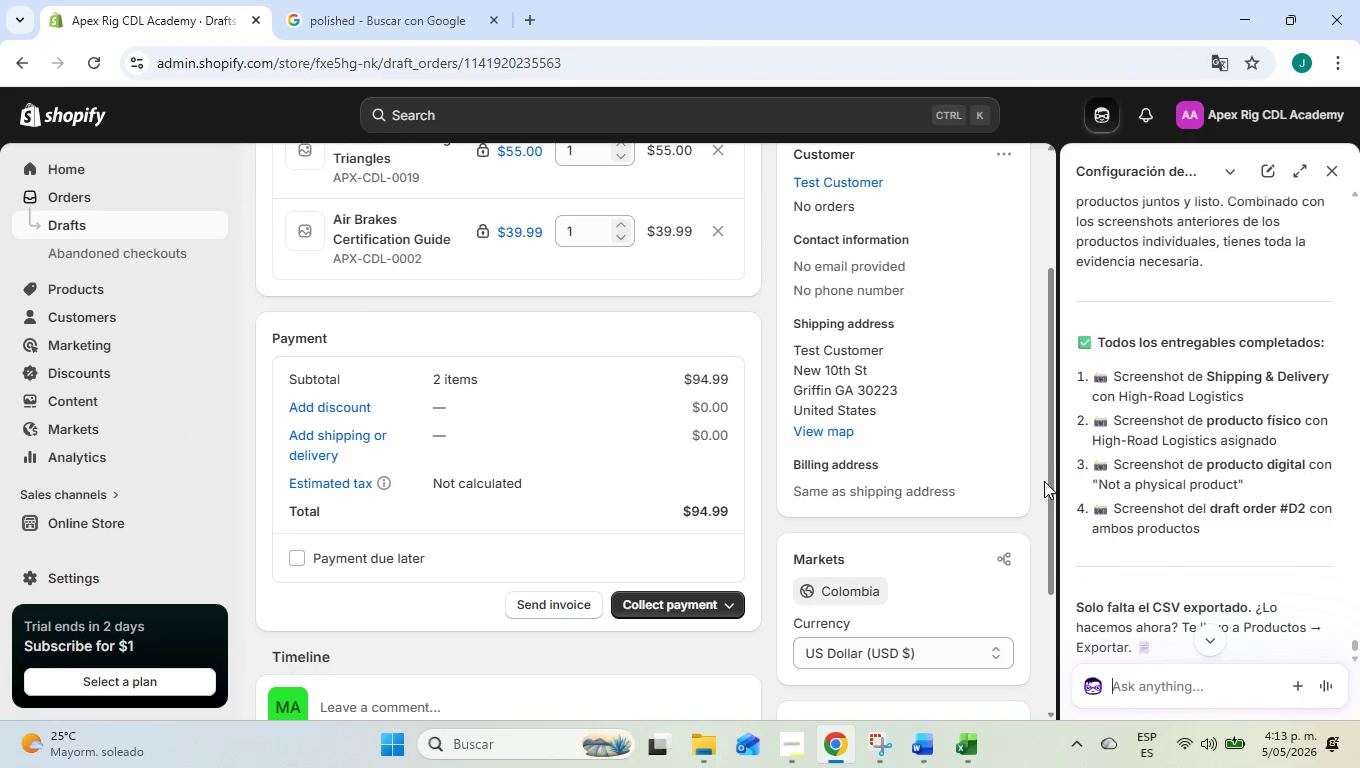 
left_click_drag(start_coordinate=[1051, 481], to_coordinate=[1083, 373])
 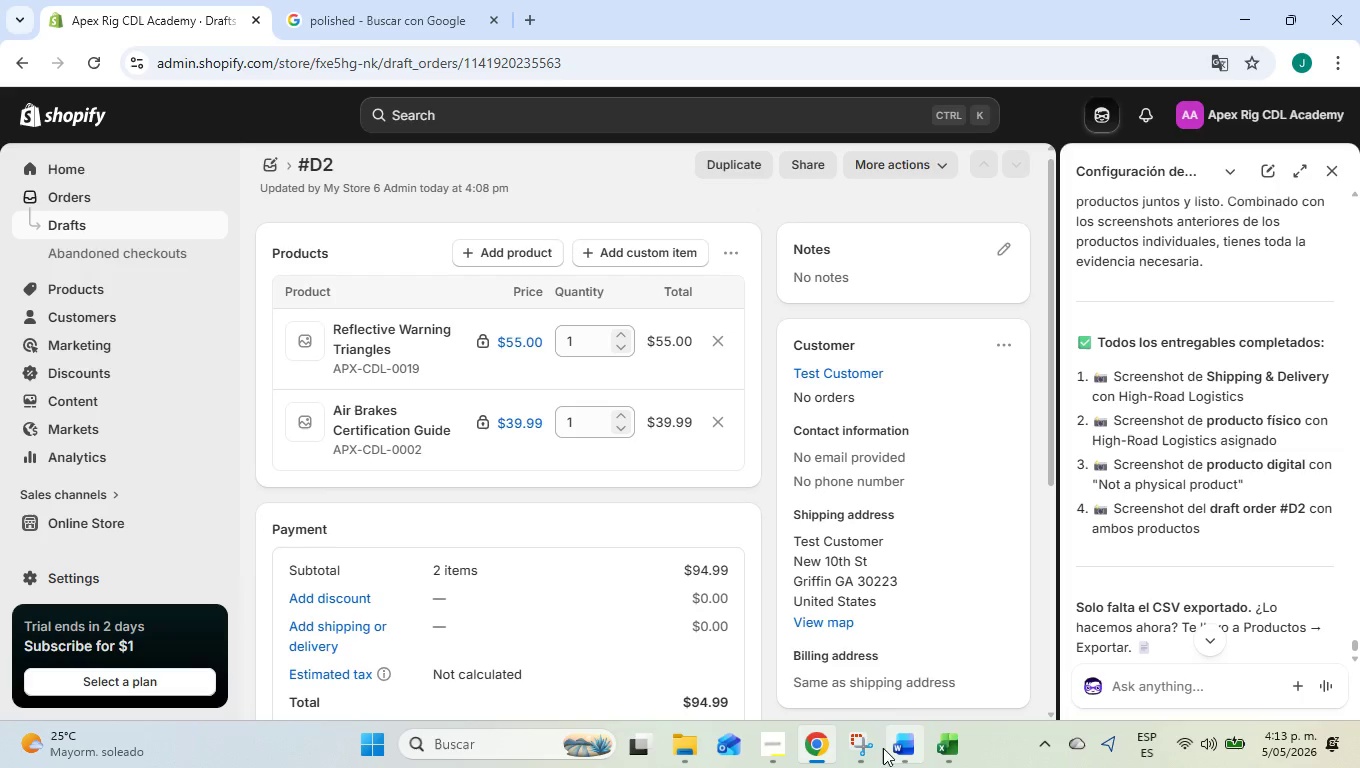 
left_click([862, 751])
 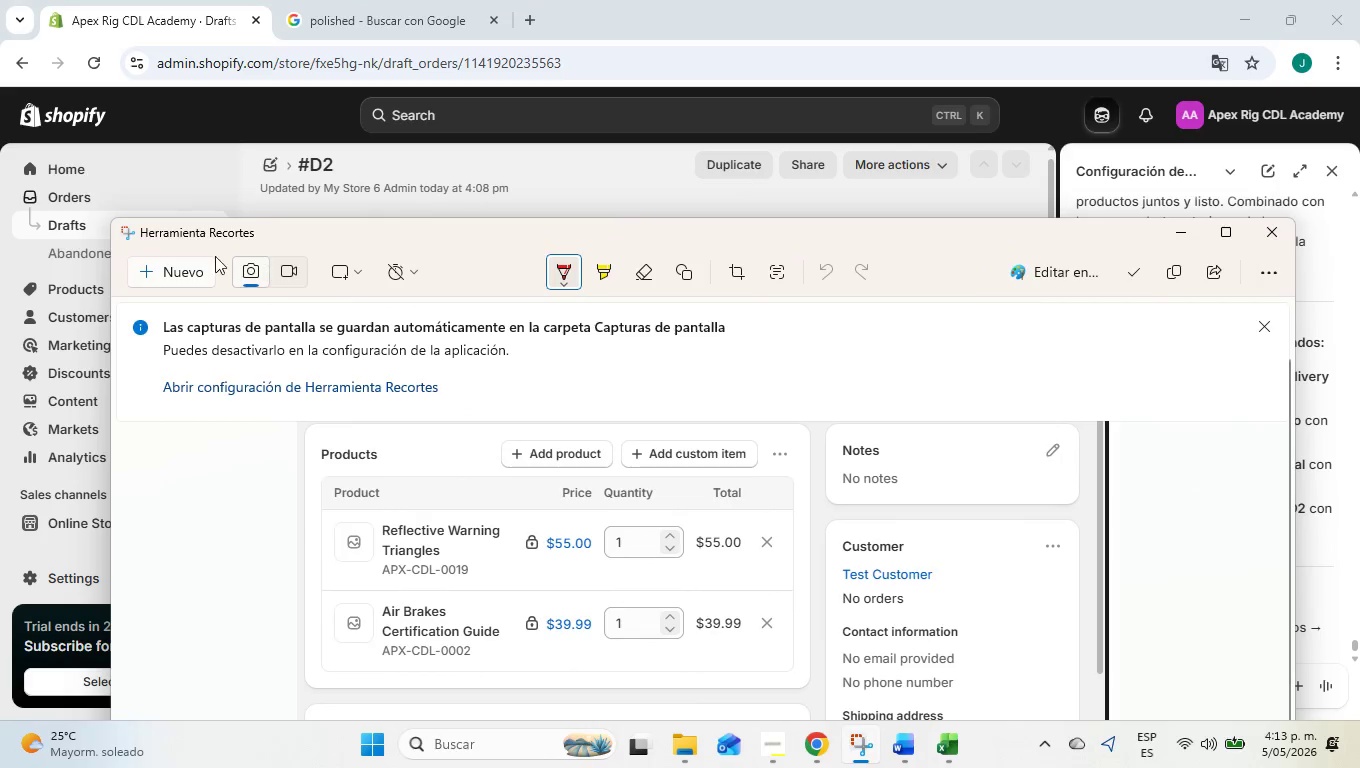 
left_click([178, 270])
 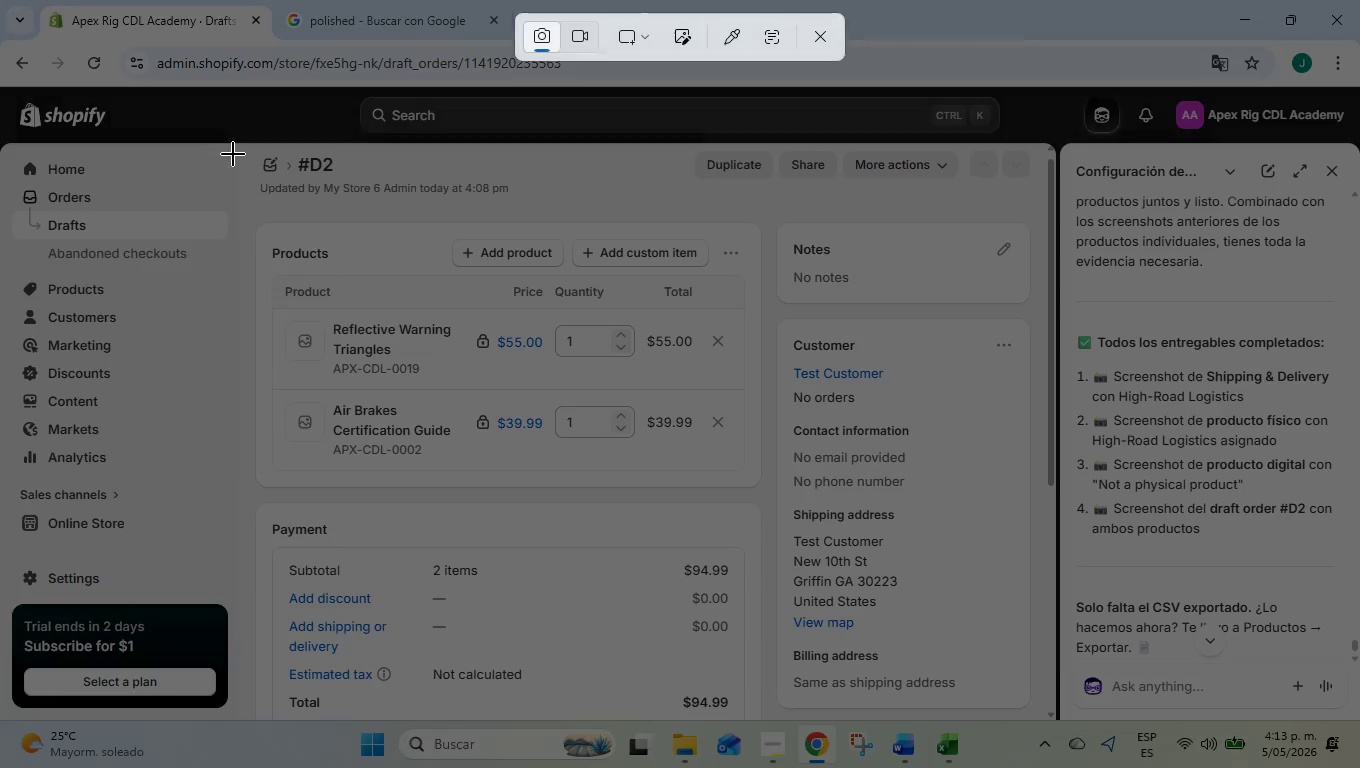 
left_click_drag(start_coordinate=[244, 148], to_coordinate=[1037, 717])
 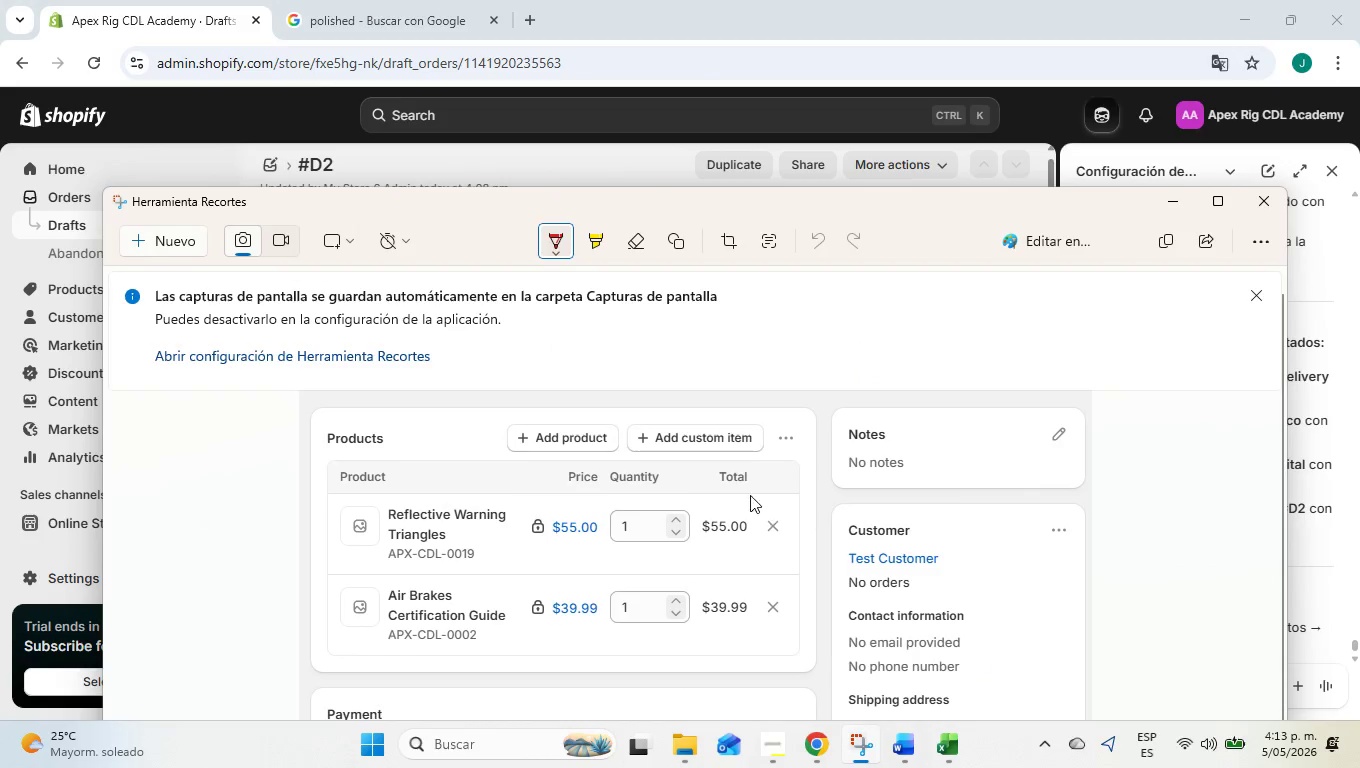 
right_click([688, 493])
 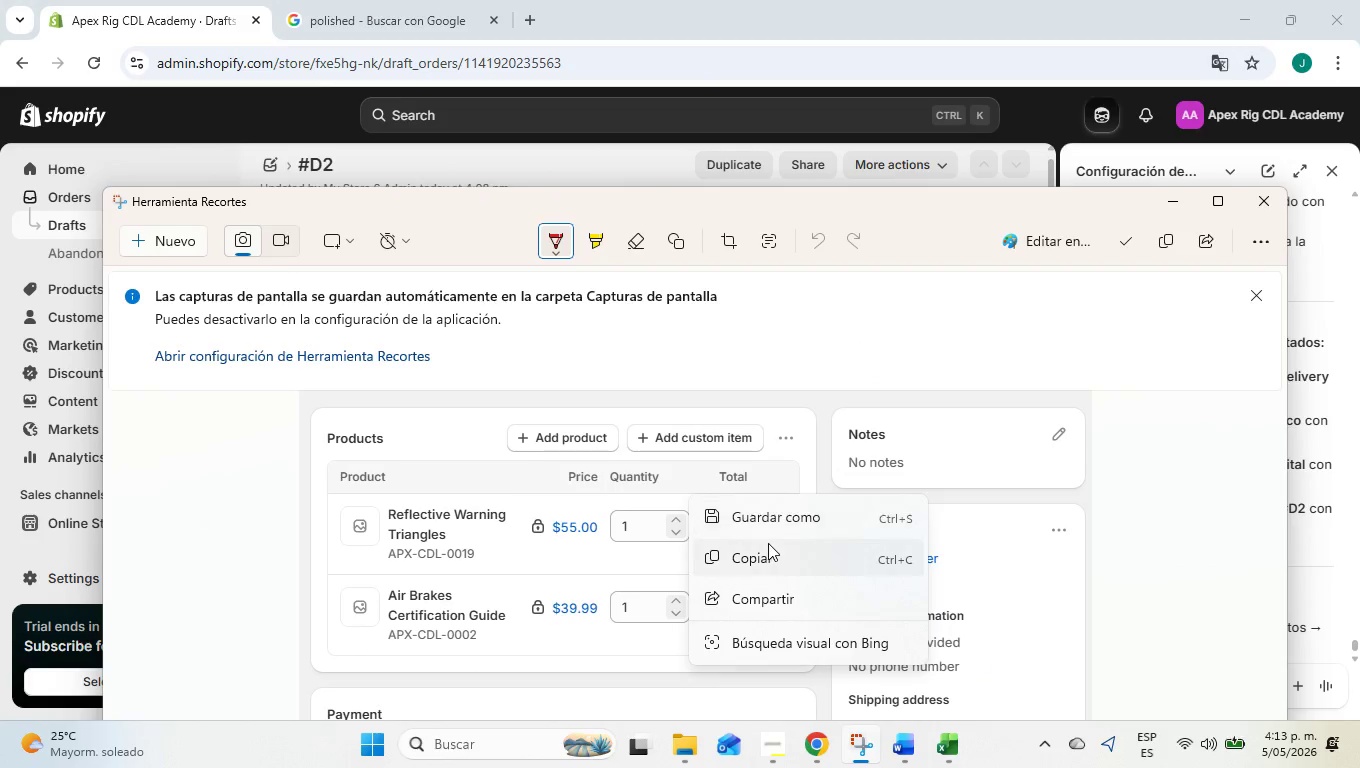 
left_click([771, 552])
 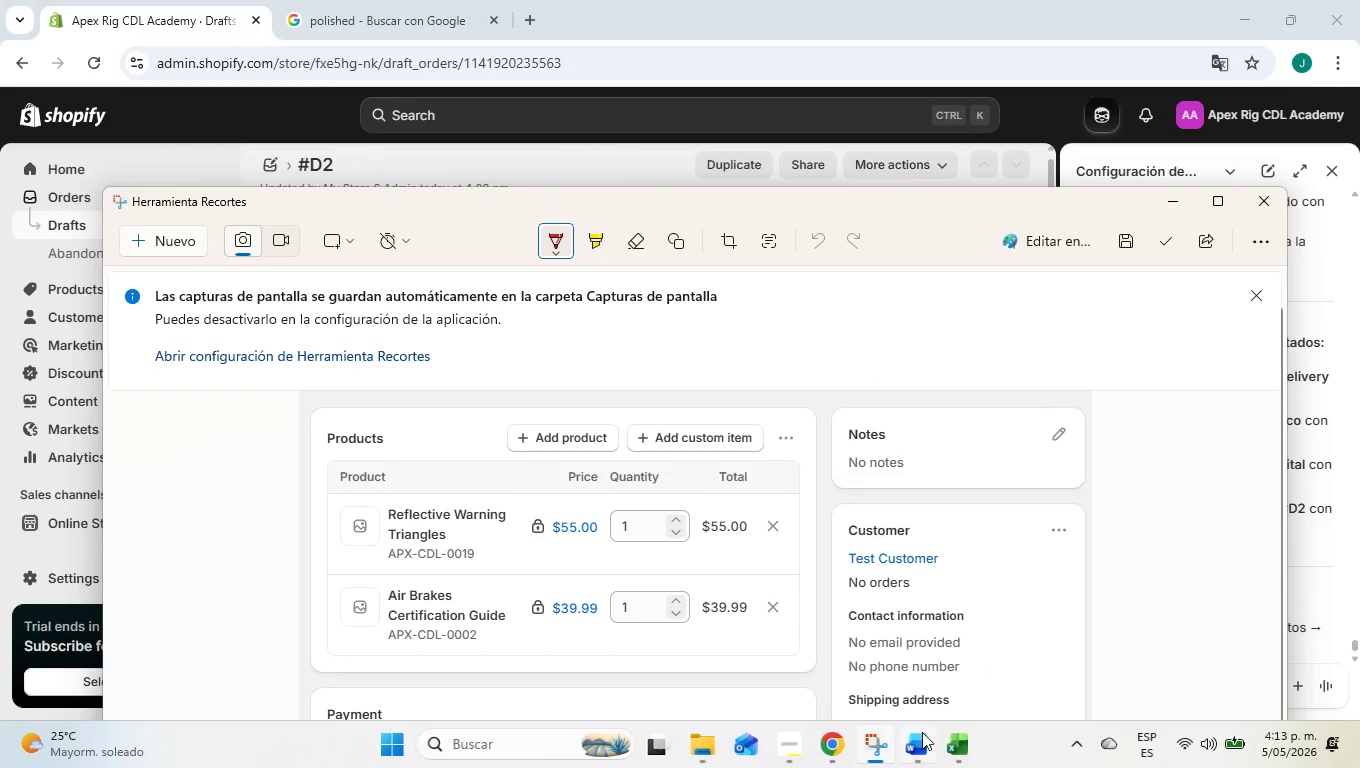 
left_click([916, 757])
 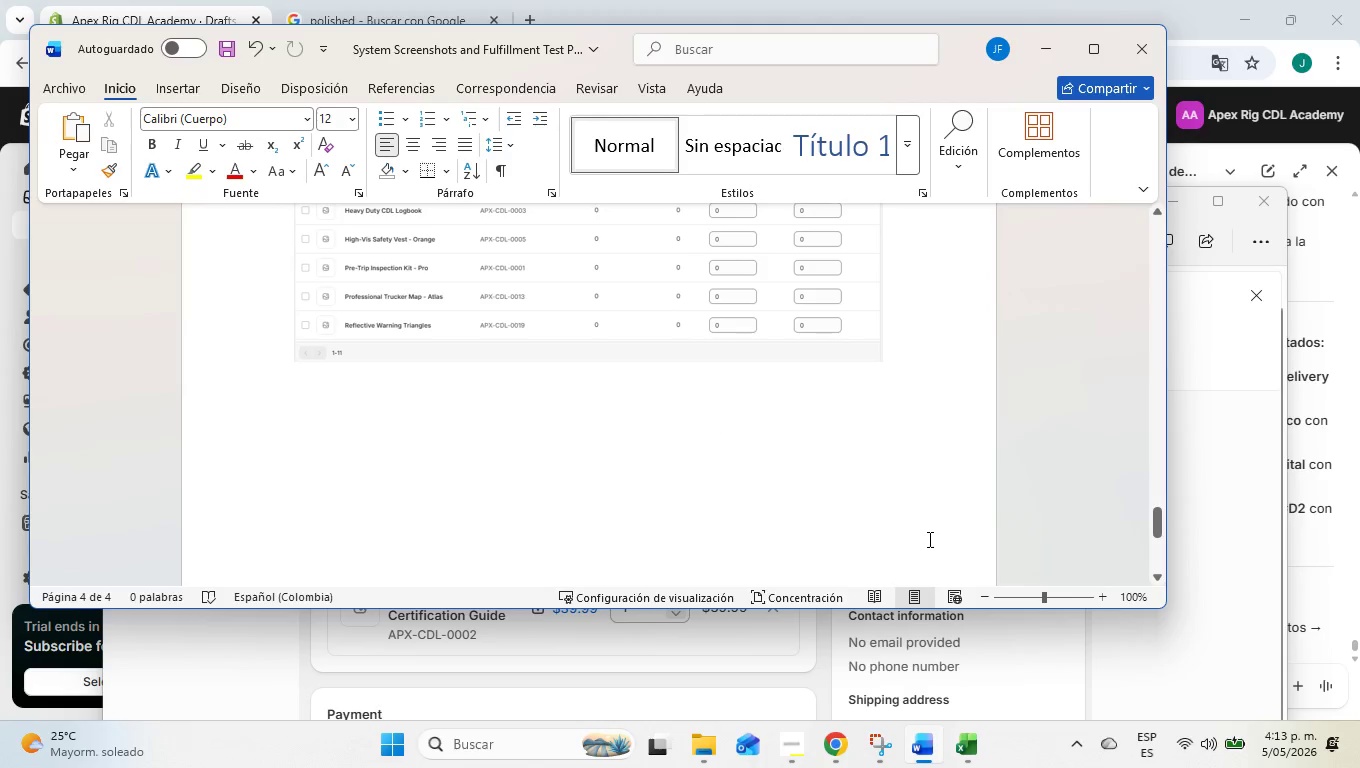 
key(Control+V)
 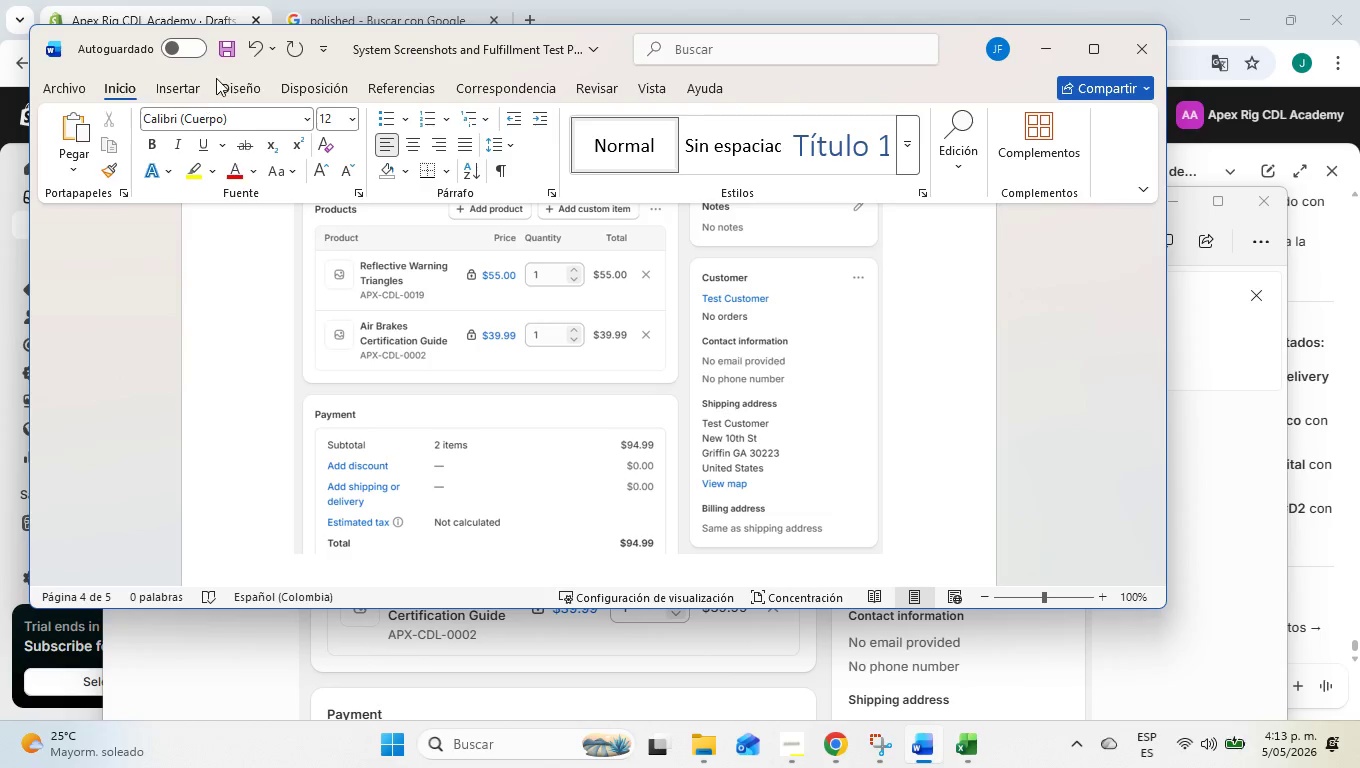 
left_click([227, 59])
 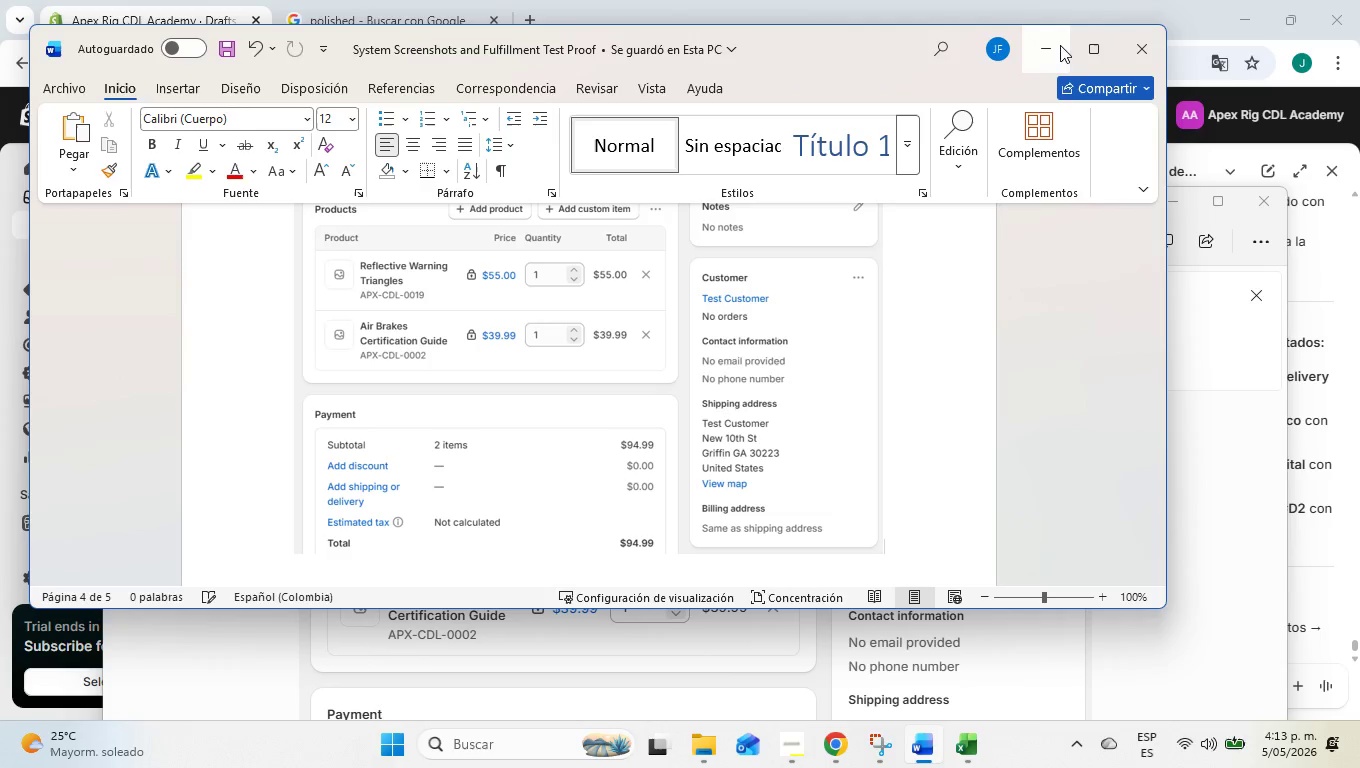 
left_click([1059, 45])
 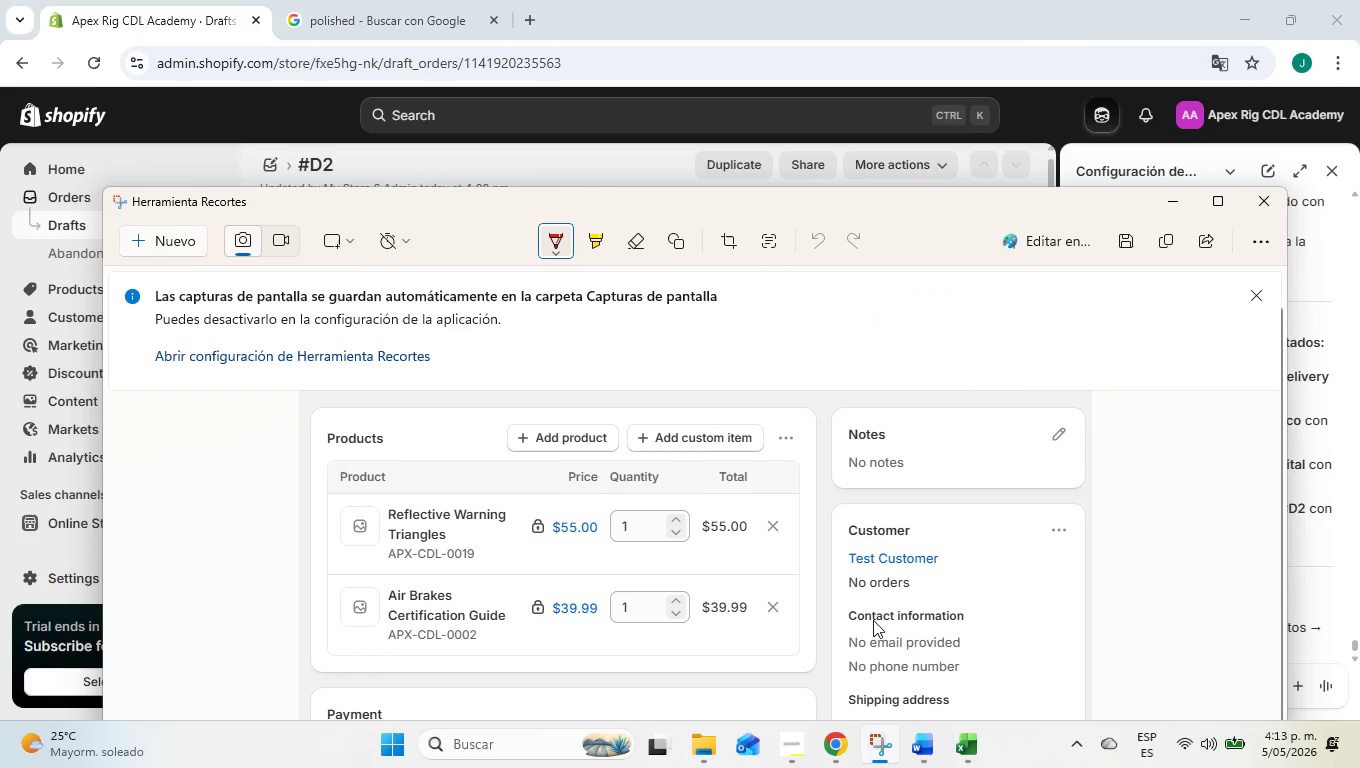 
left_click([796, 735])